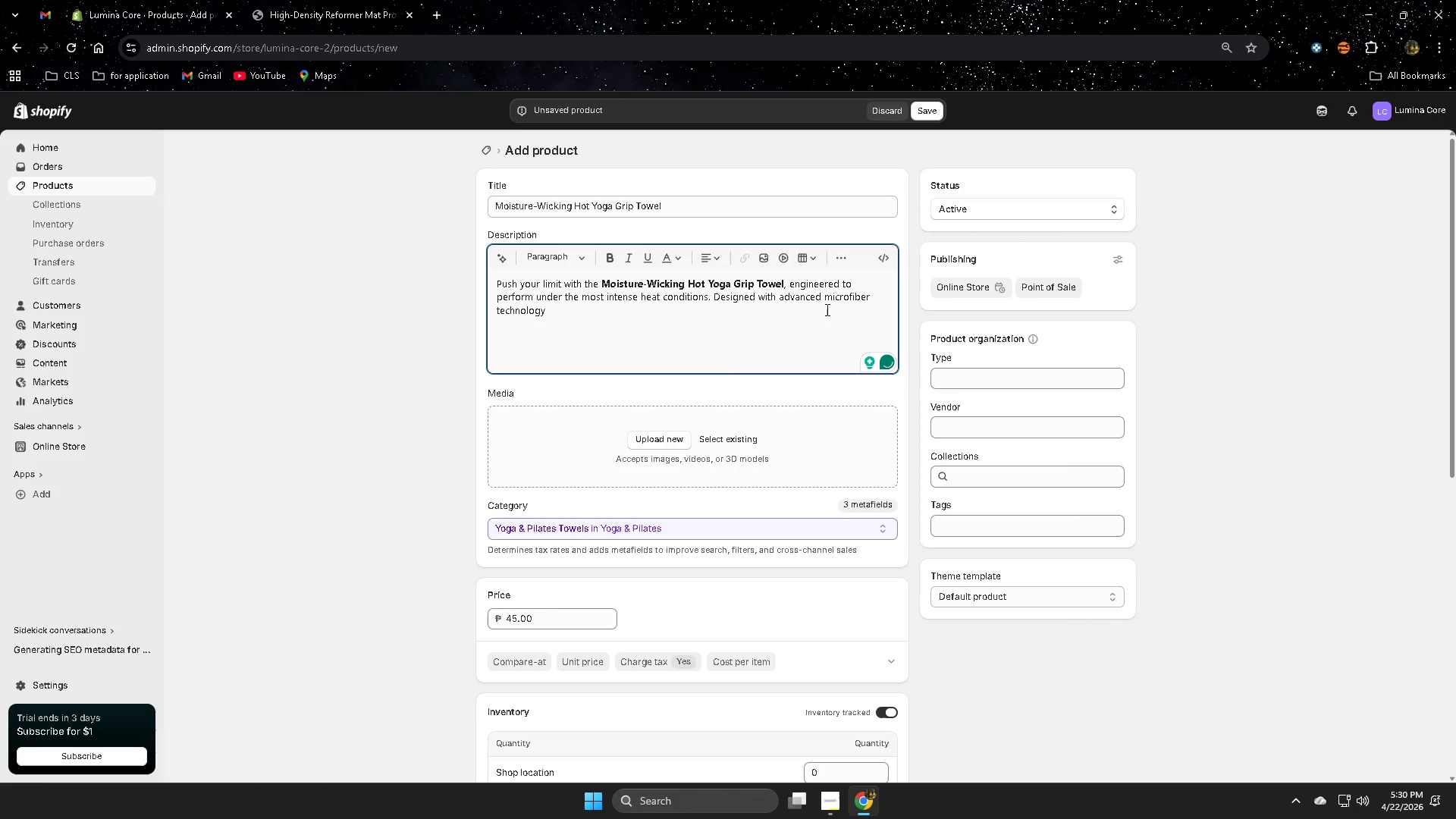 
type(, this w)
key(Backspace)
type(towl)
key(Backspace)
type(el active)
key(Backspace)
type(ated)
key(Backspace)
type(s gripas )
key(Backspace)
key(Backspace)
key(Backspace)
type( as)
 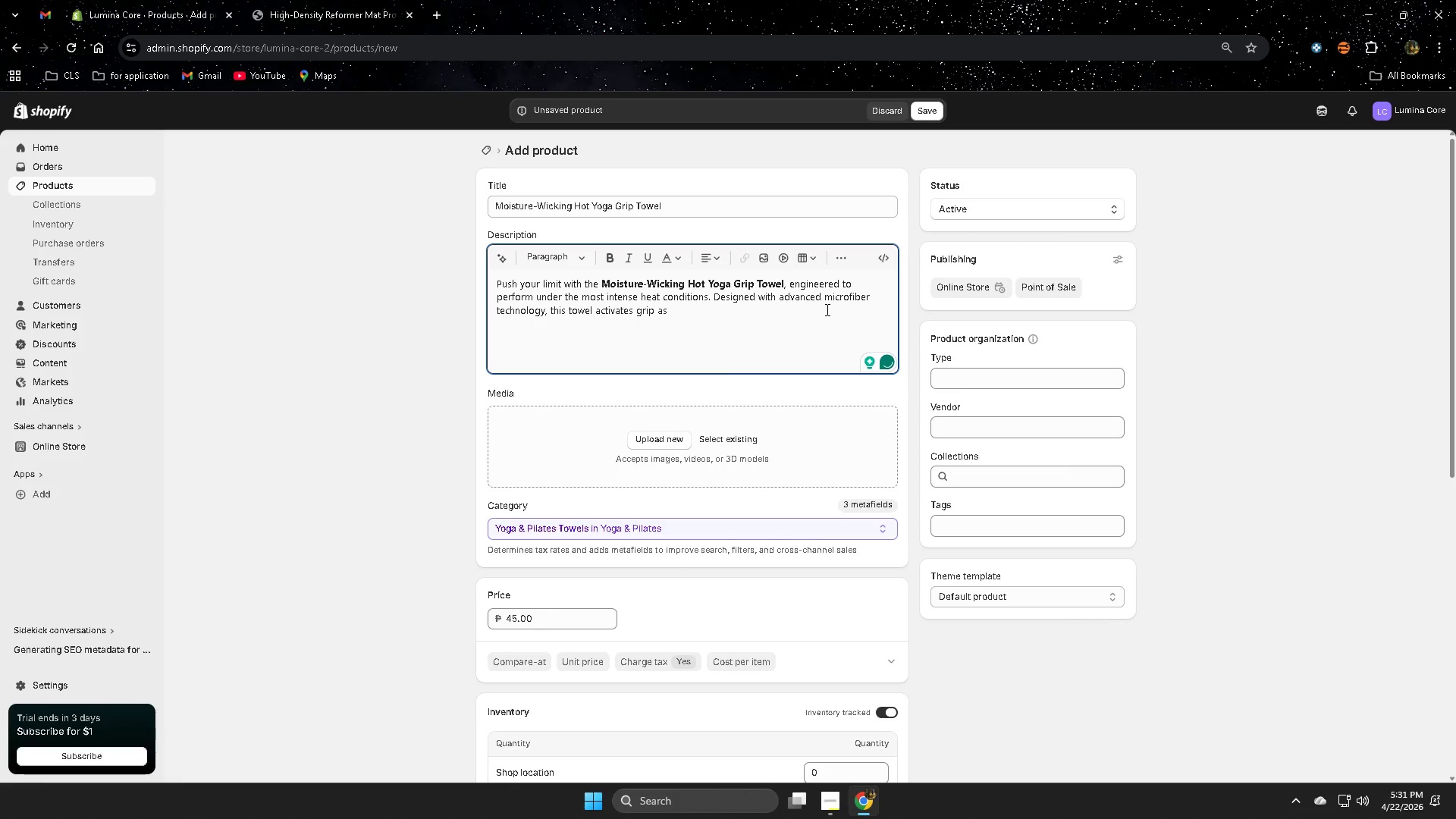 
type(moi)
key(Backspace)
key(Backspace)
key(Backspace)
type( moisture)
 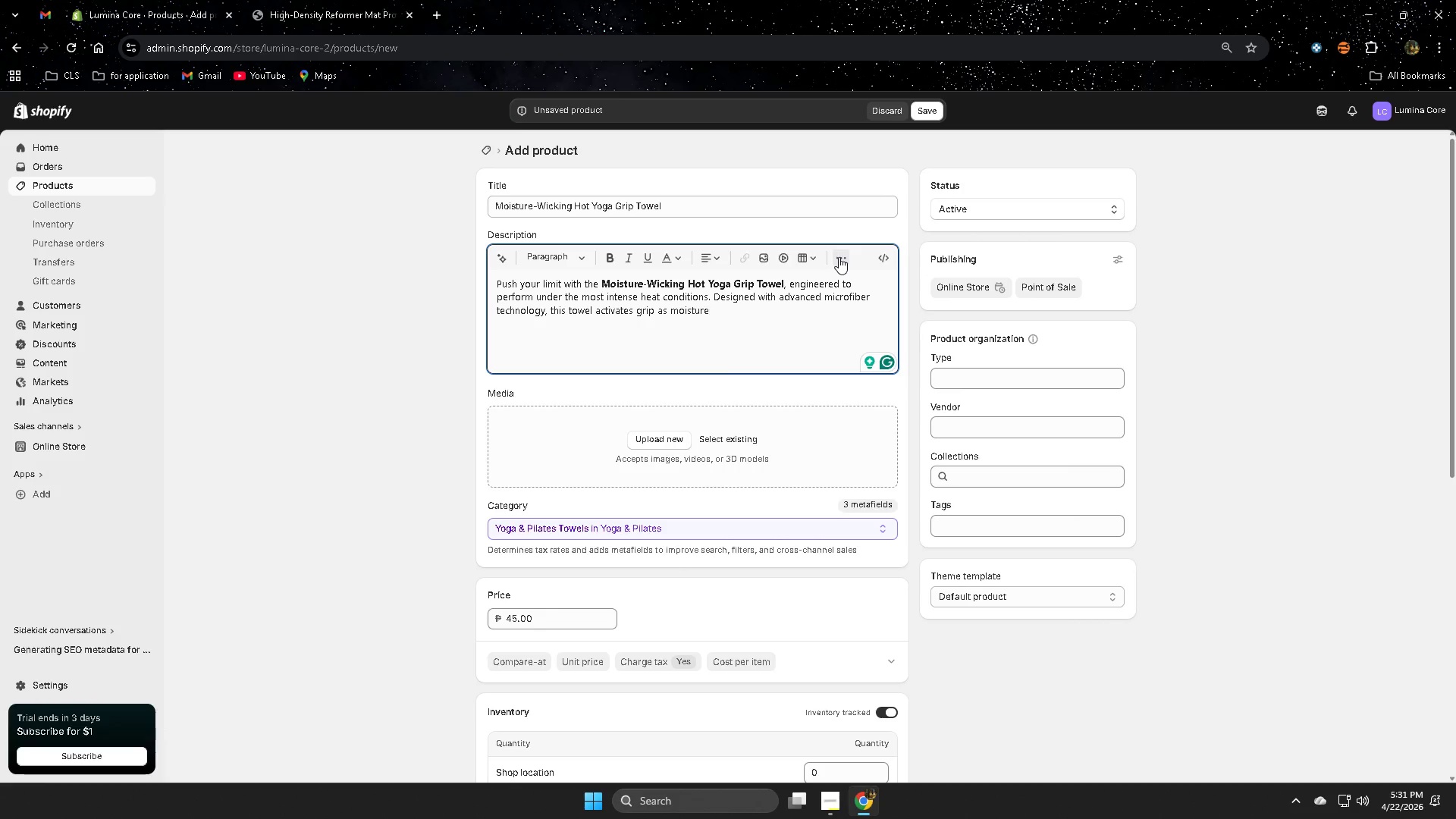 
wait(16.14)
 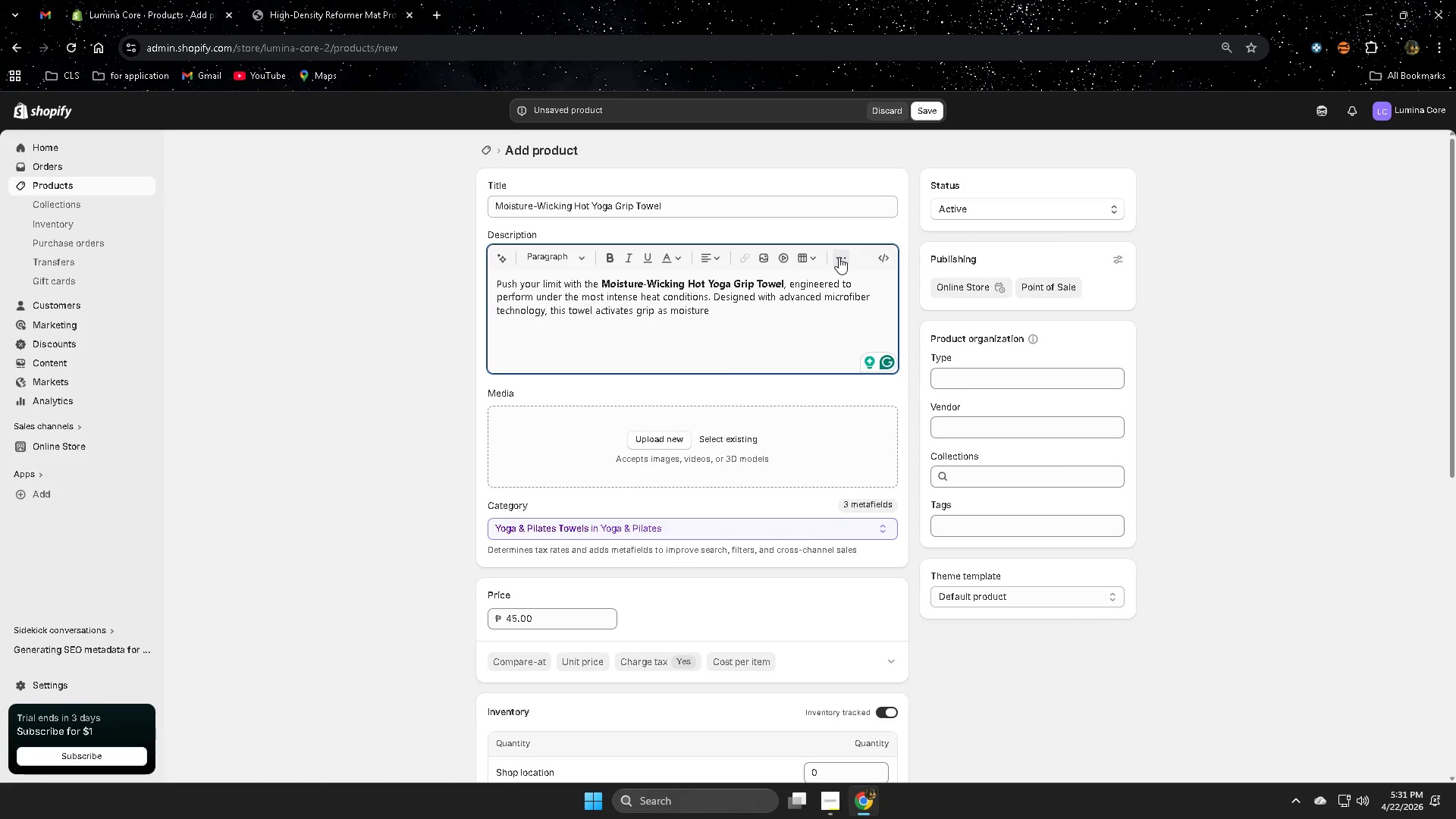 
type(in)
key(Backspace)
key(Backspace)
type( incte)
key(Backspace)
key(Backspace)
type(read)
 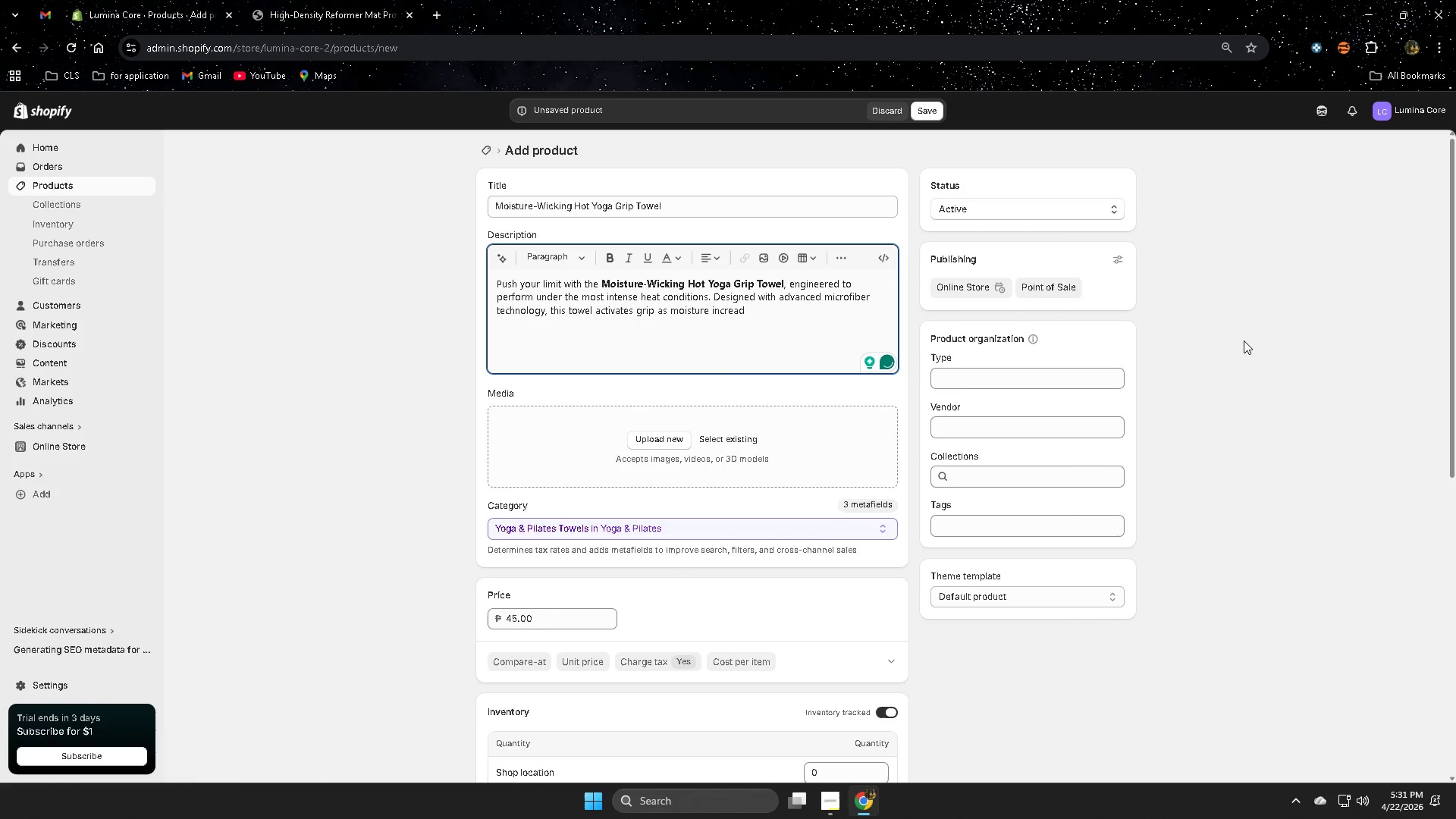 
key(Backspace)
type(ses)
 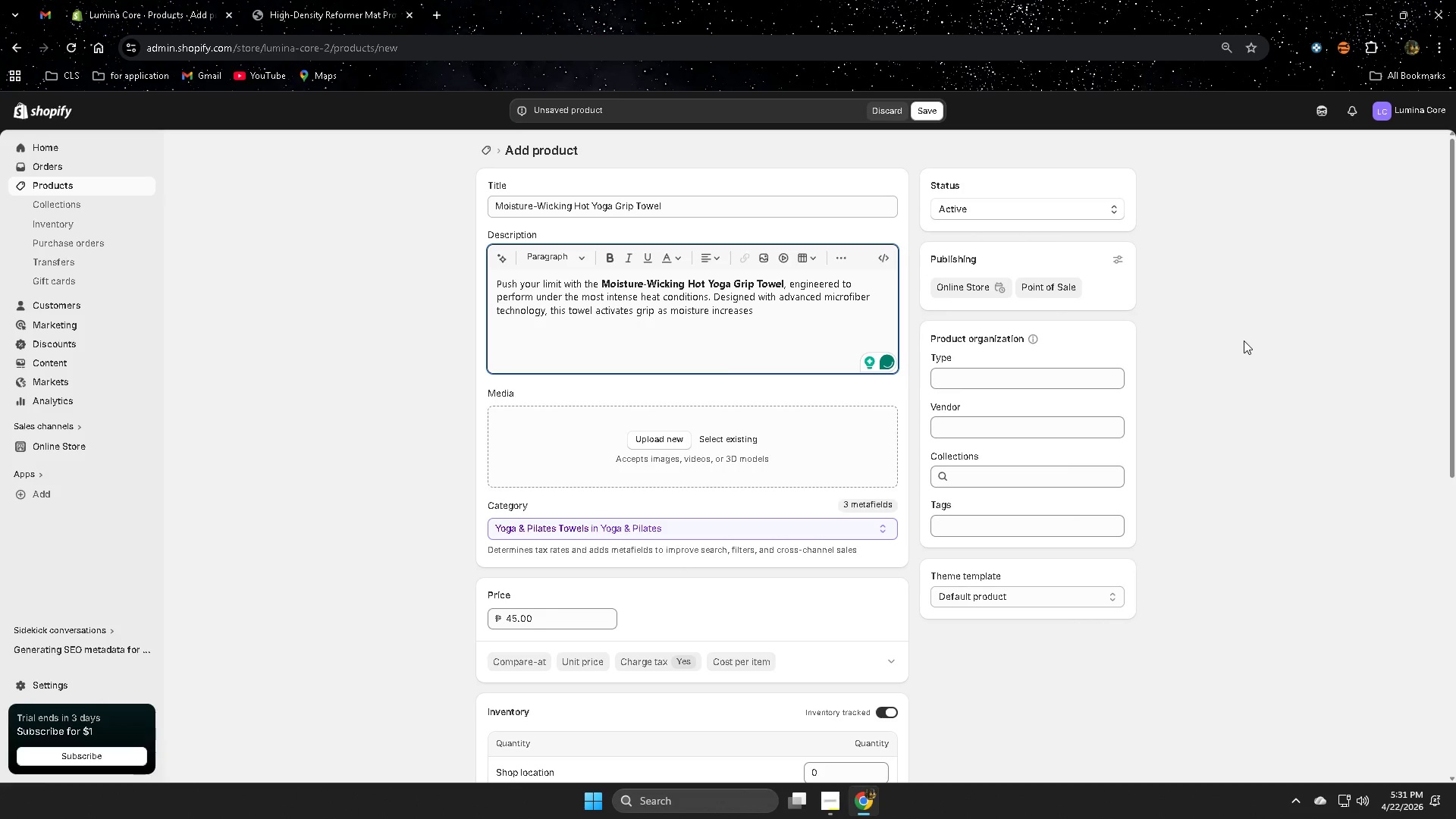 
wait(6.52)
 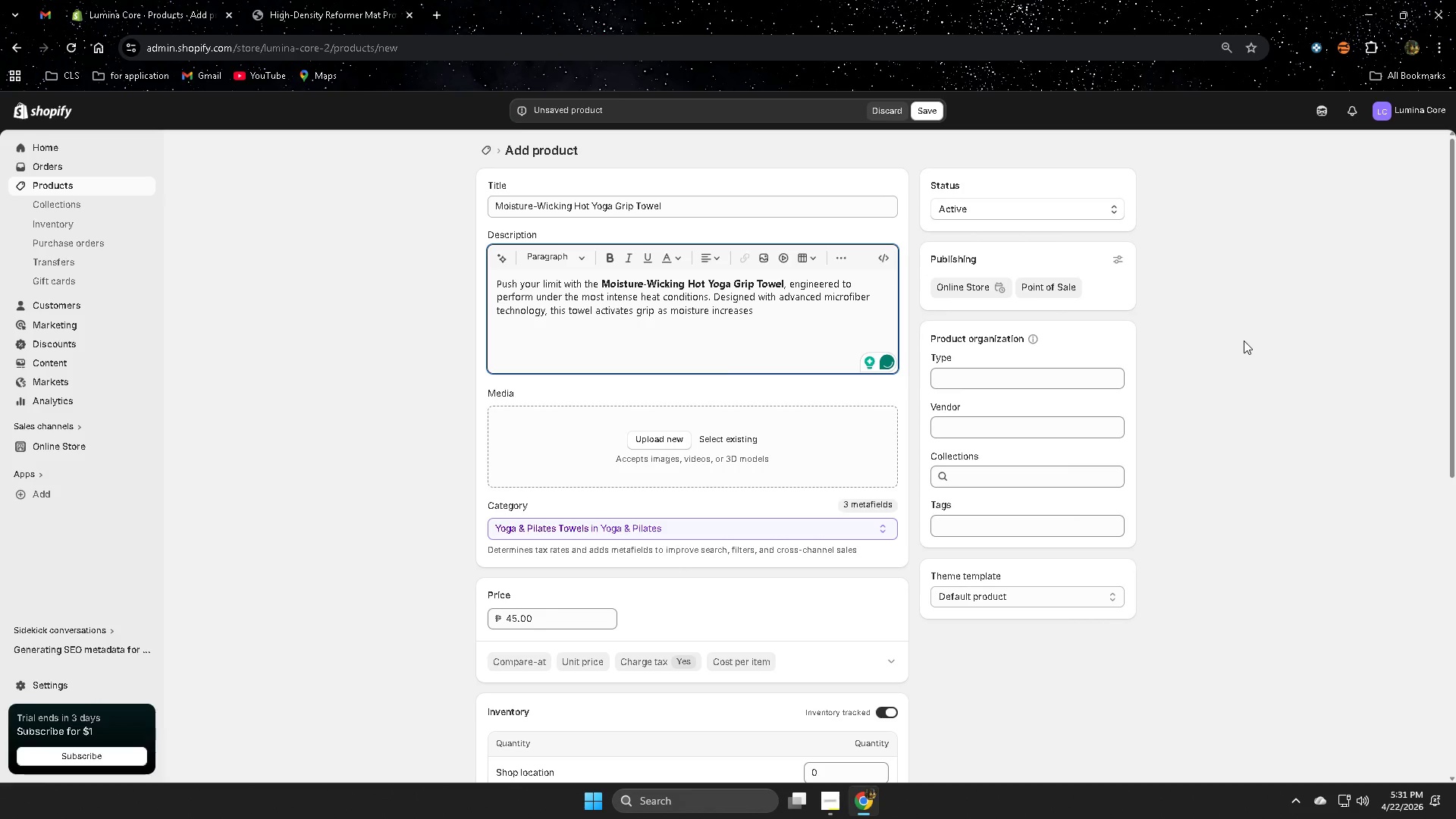 
key(Backspace)
 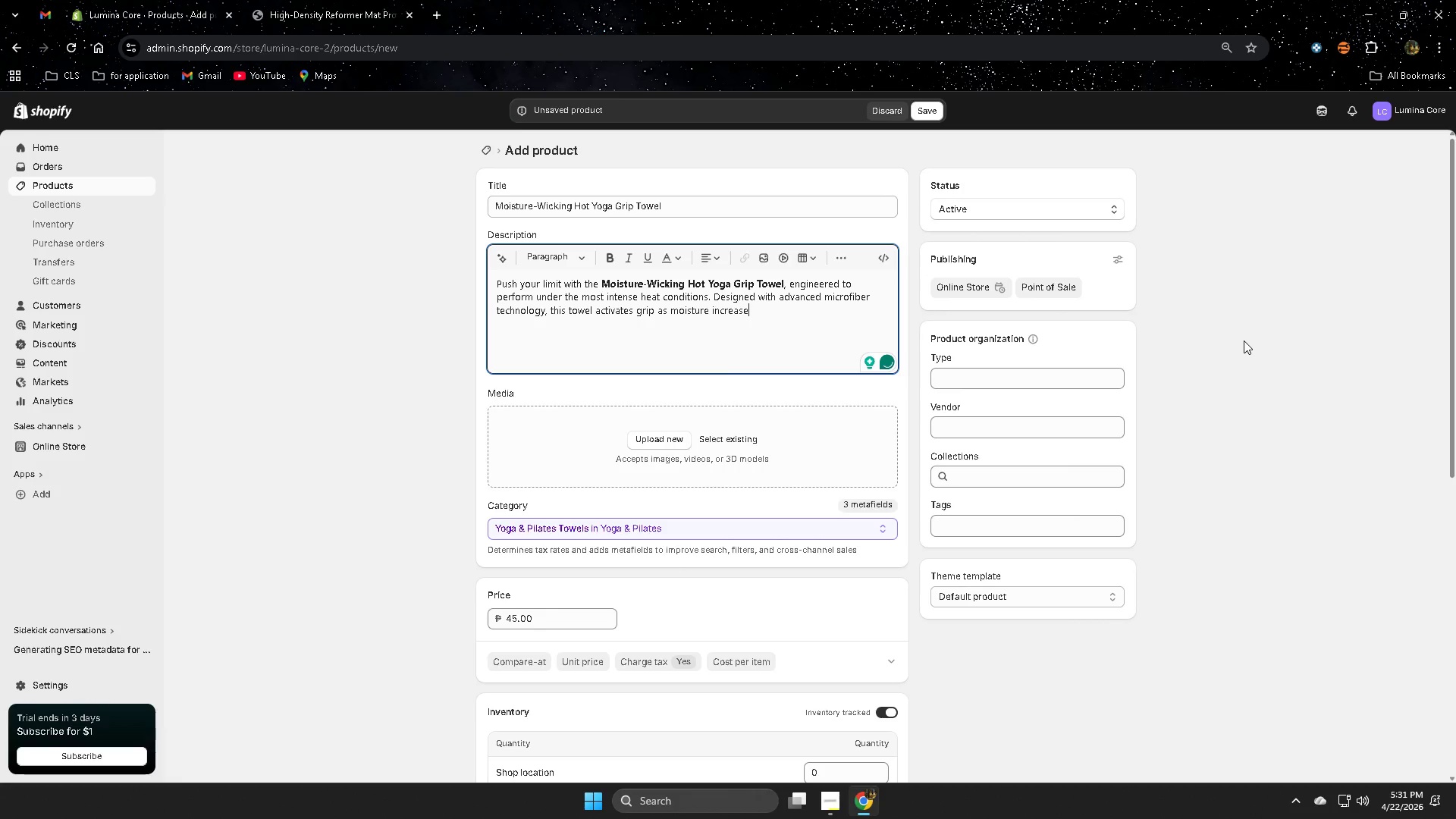 
key(Backspace)
 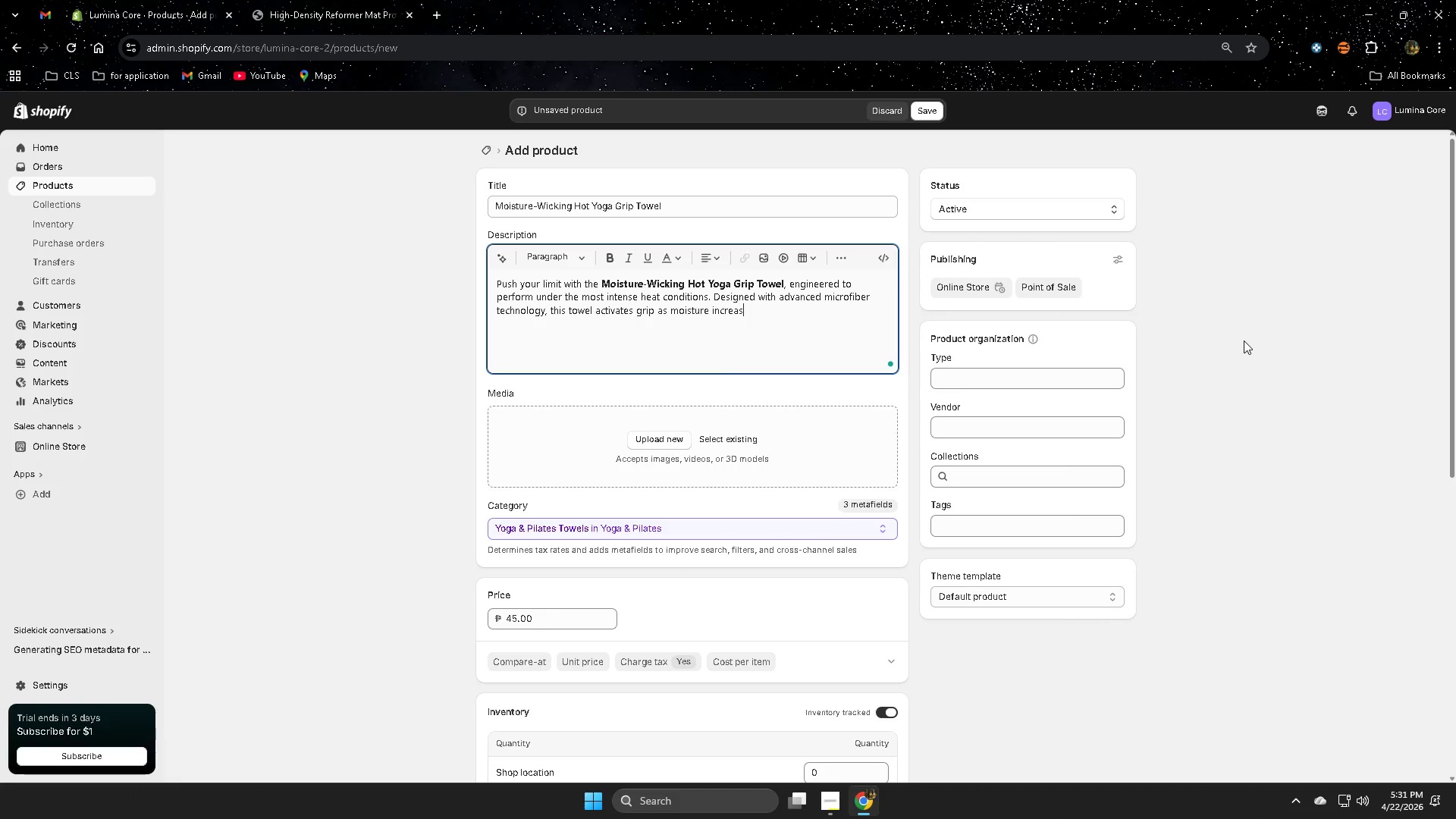 
key(Backspace)
 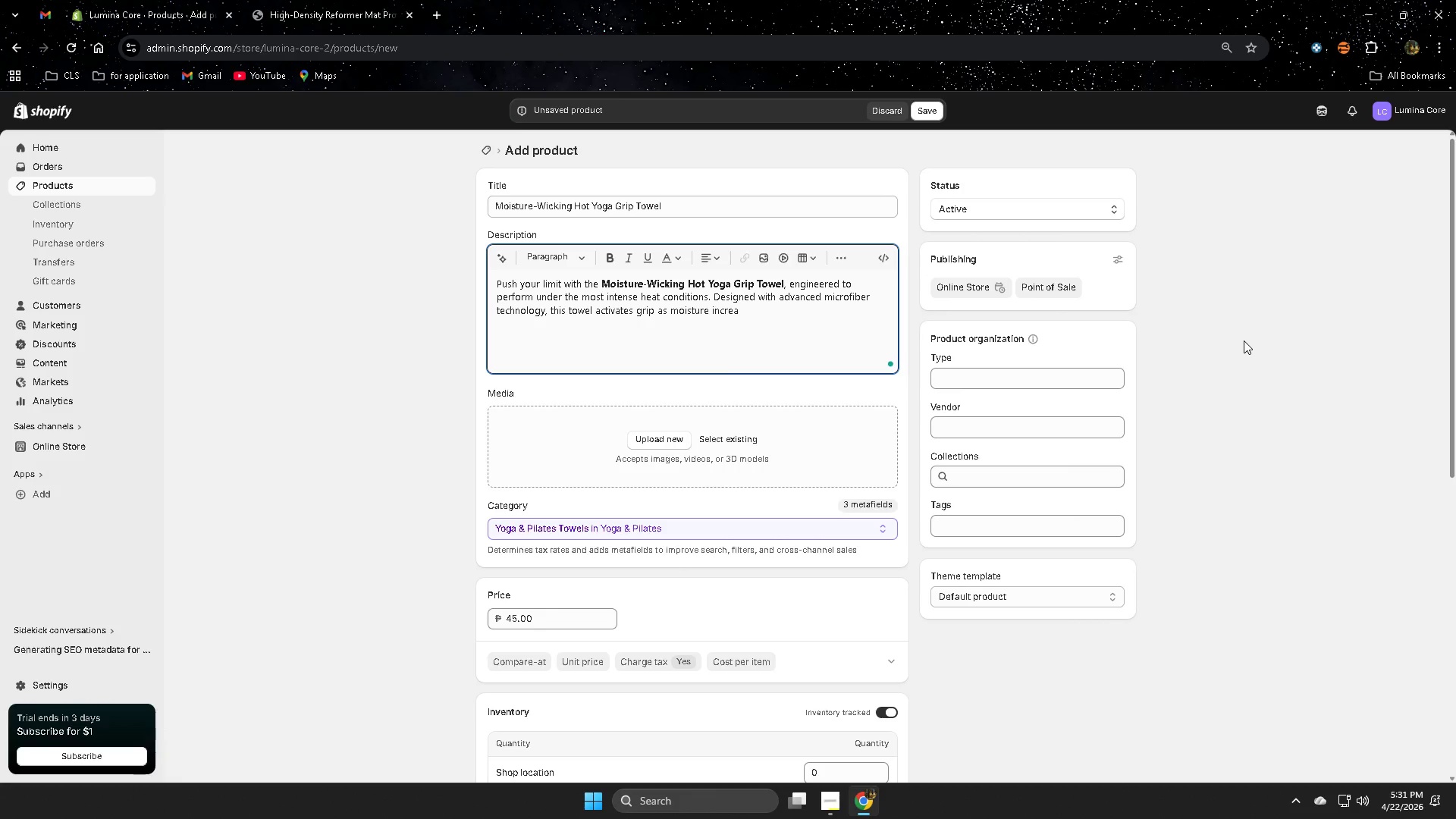 
key(Backspace)
 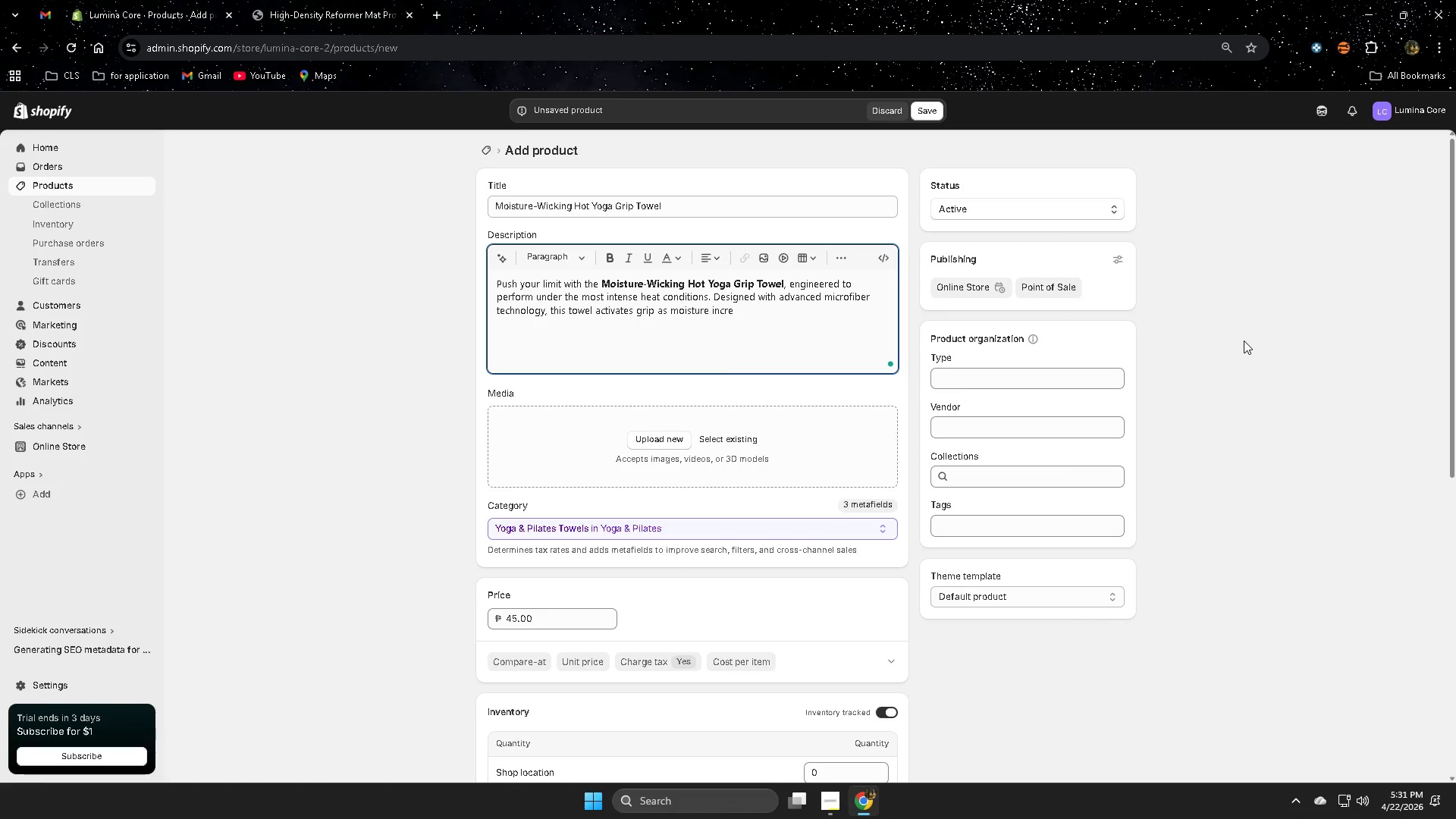 
key(Backspace)
 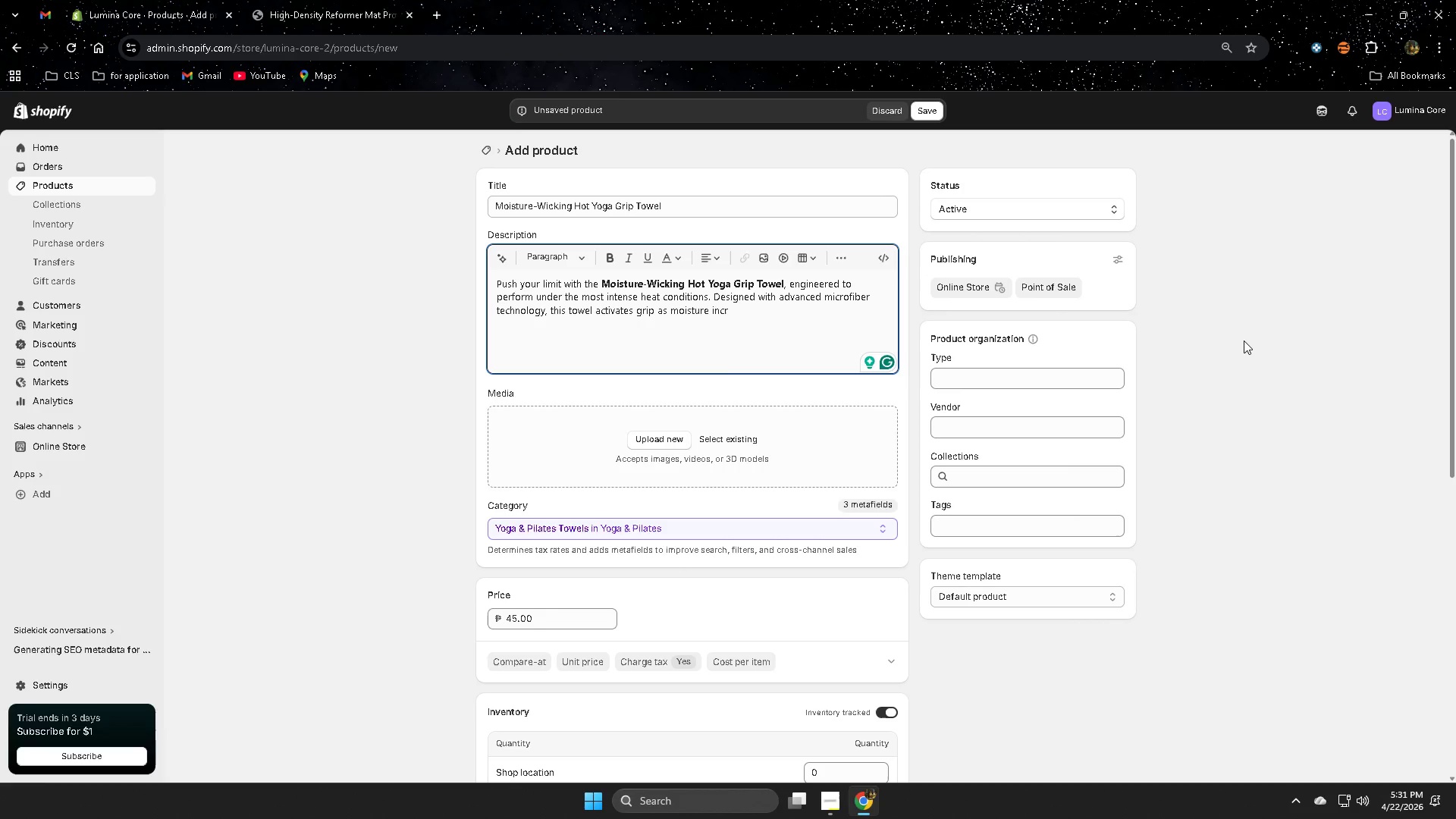 
wait(19.62)
 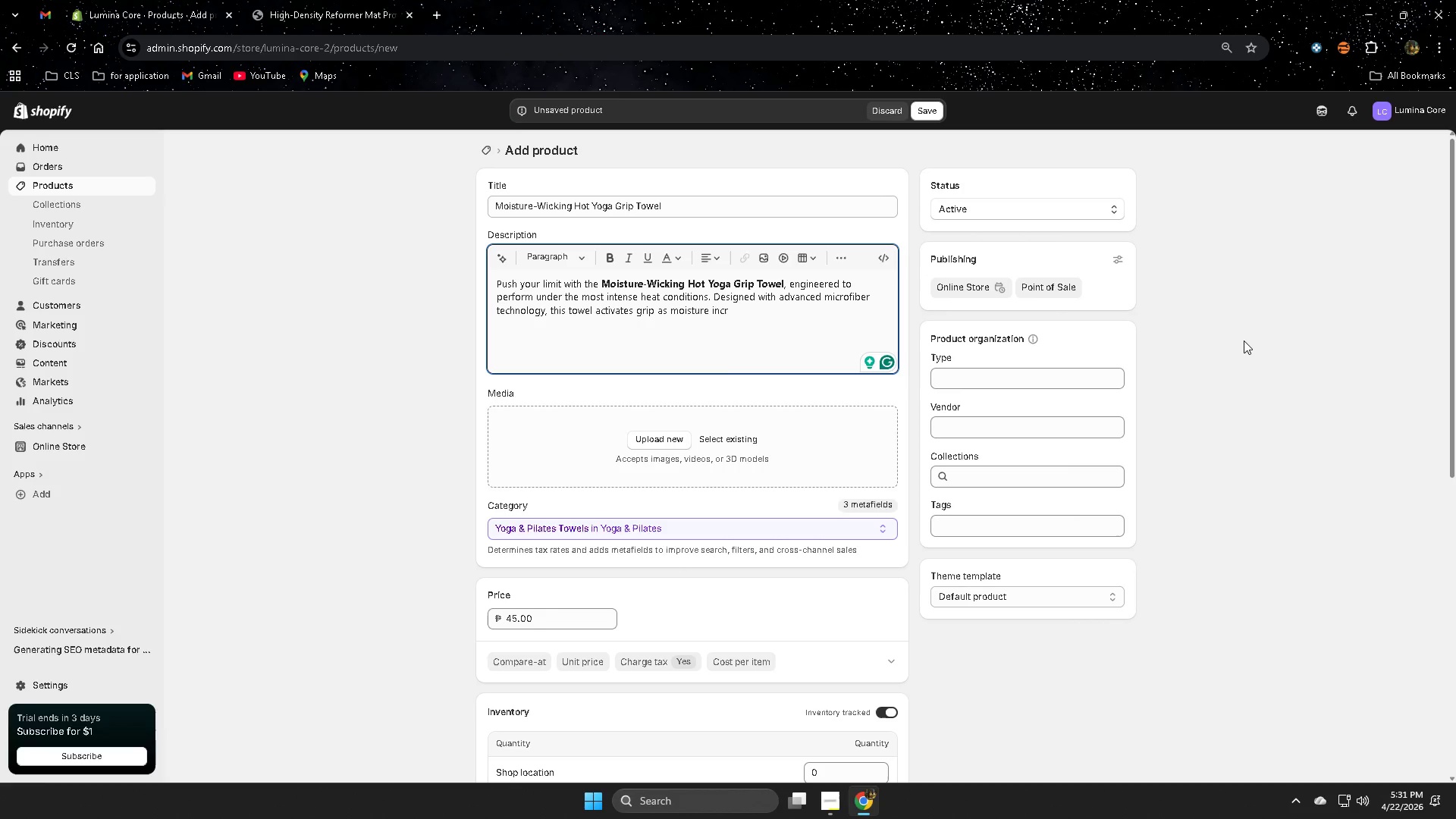 
type(eases, trasnfr)
key(Backspace)
type(orm)
 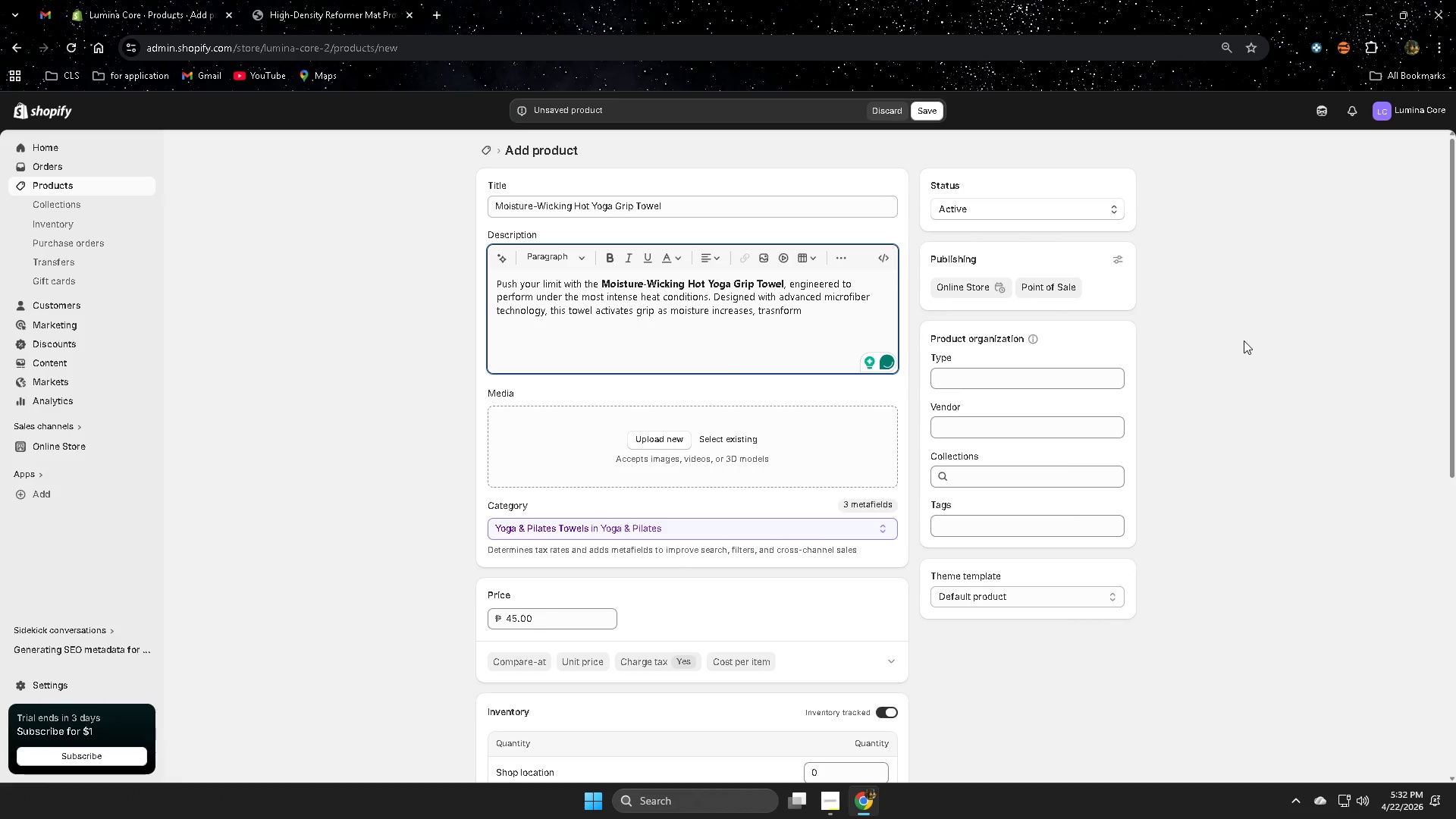 
type(ing se)
key(Backspace)
type(weat into)
 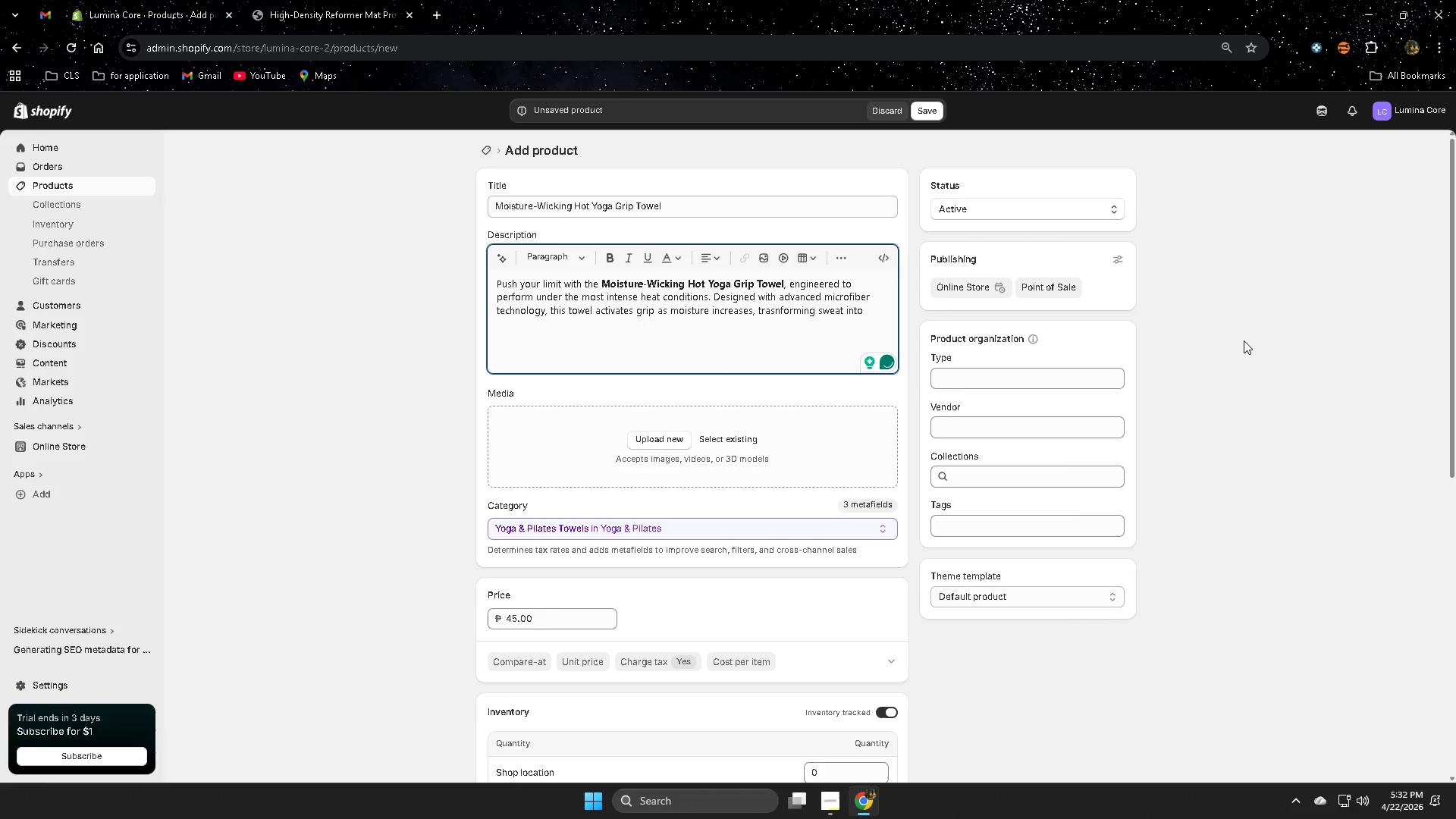 
type(sta)
key(Backspace)
key(Backspace)
key(Backspace)
type( stability. It provides a secure )
key(Backspace)
type(, non-slip surfacethat enhances)
 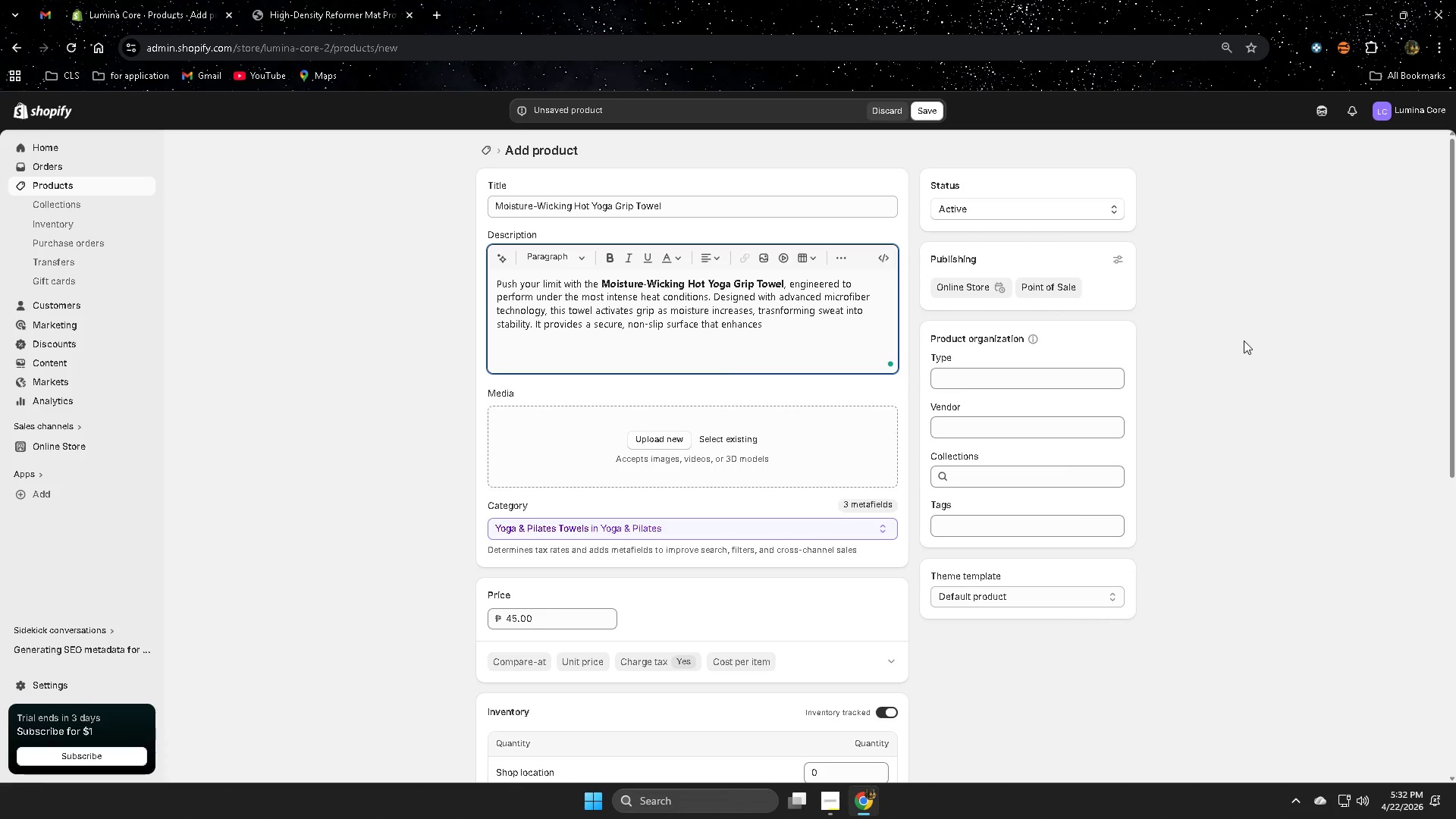 
type( cotn)
key(Backspace)
key(Backspace)
type(ntrol)
 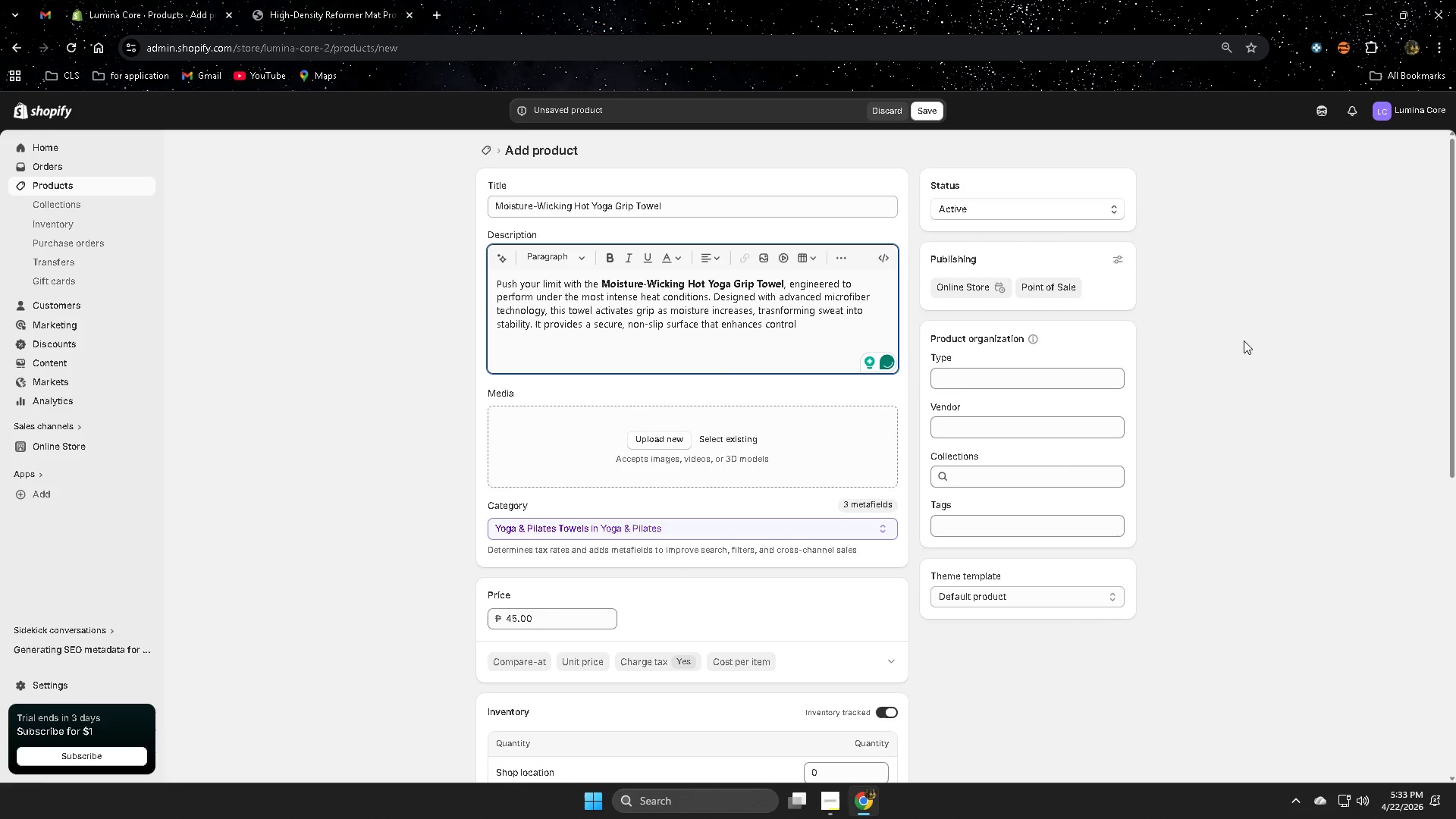 
wait(9.94)
 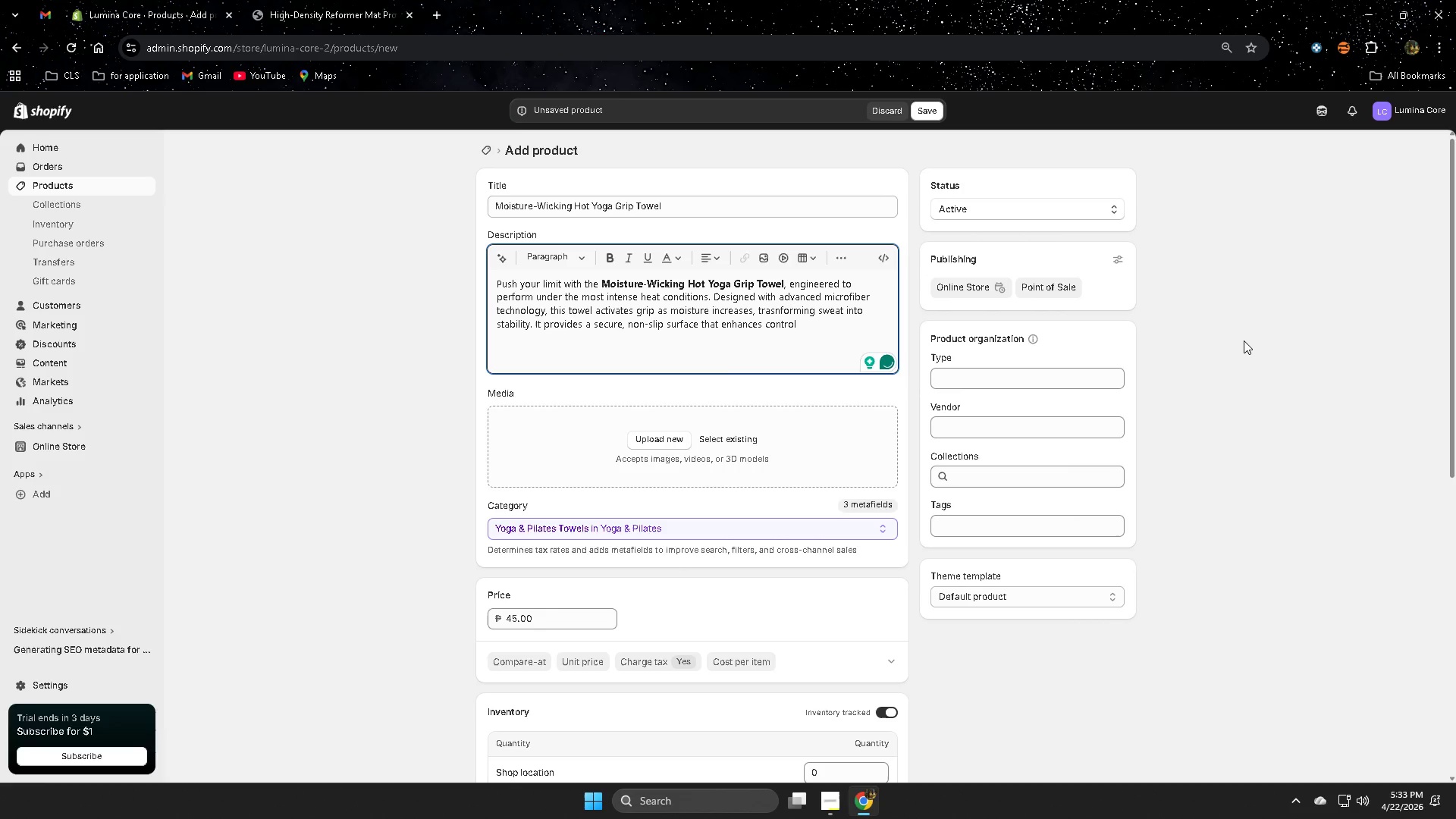 
type( du)
 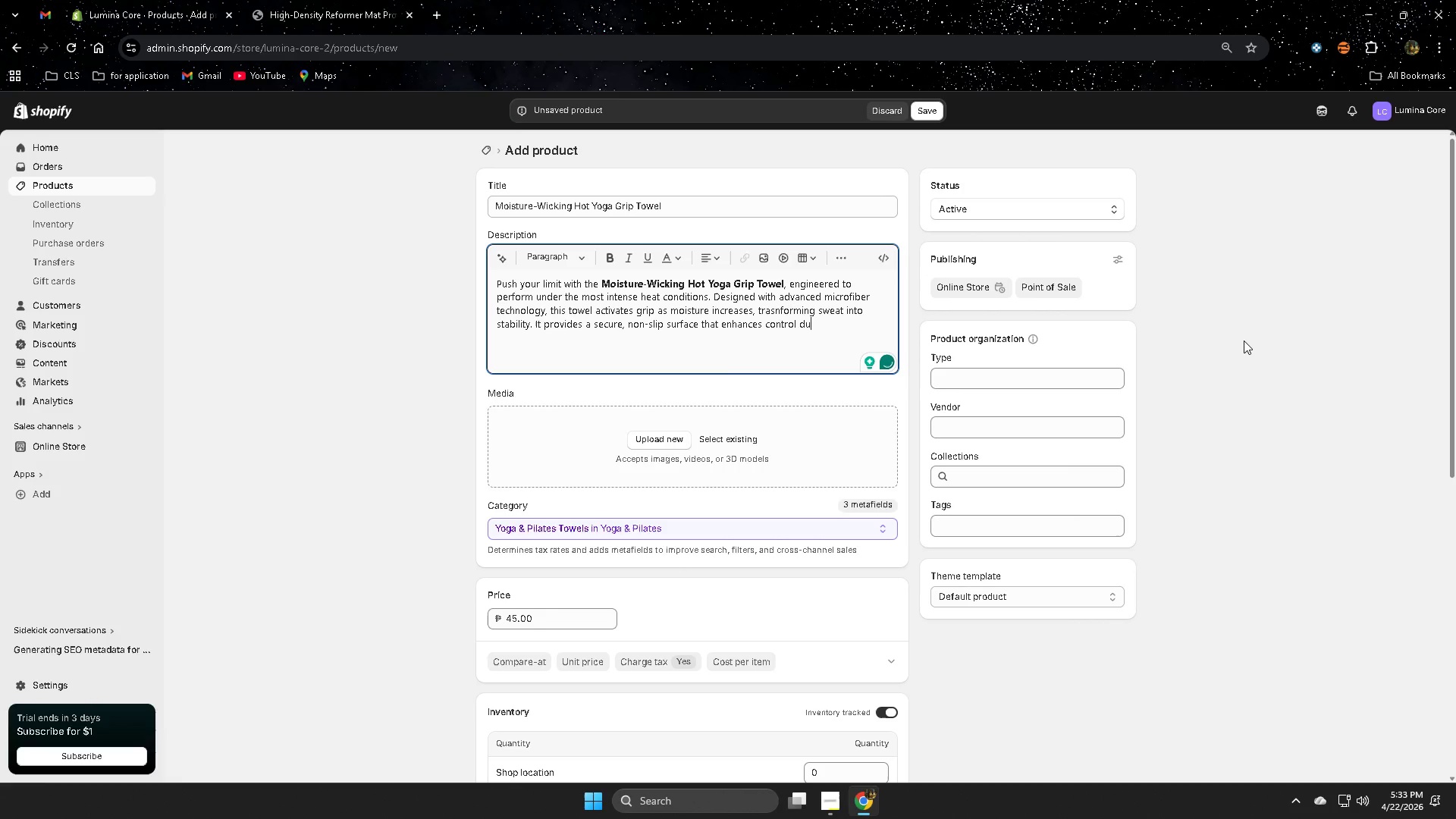 
type(ring fg)
key(Backspace)
type(ast0p)
key(Backspace)
key(Backspace)
type(-paces)
key(Backspace)
type(d)
 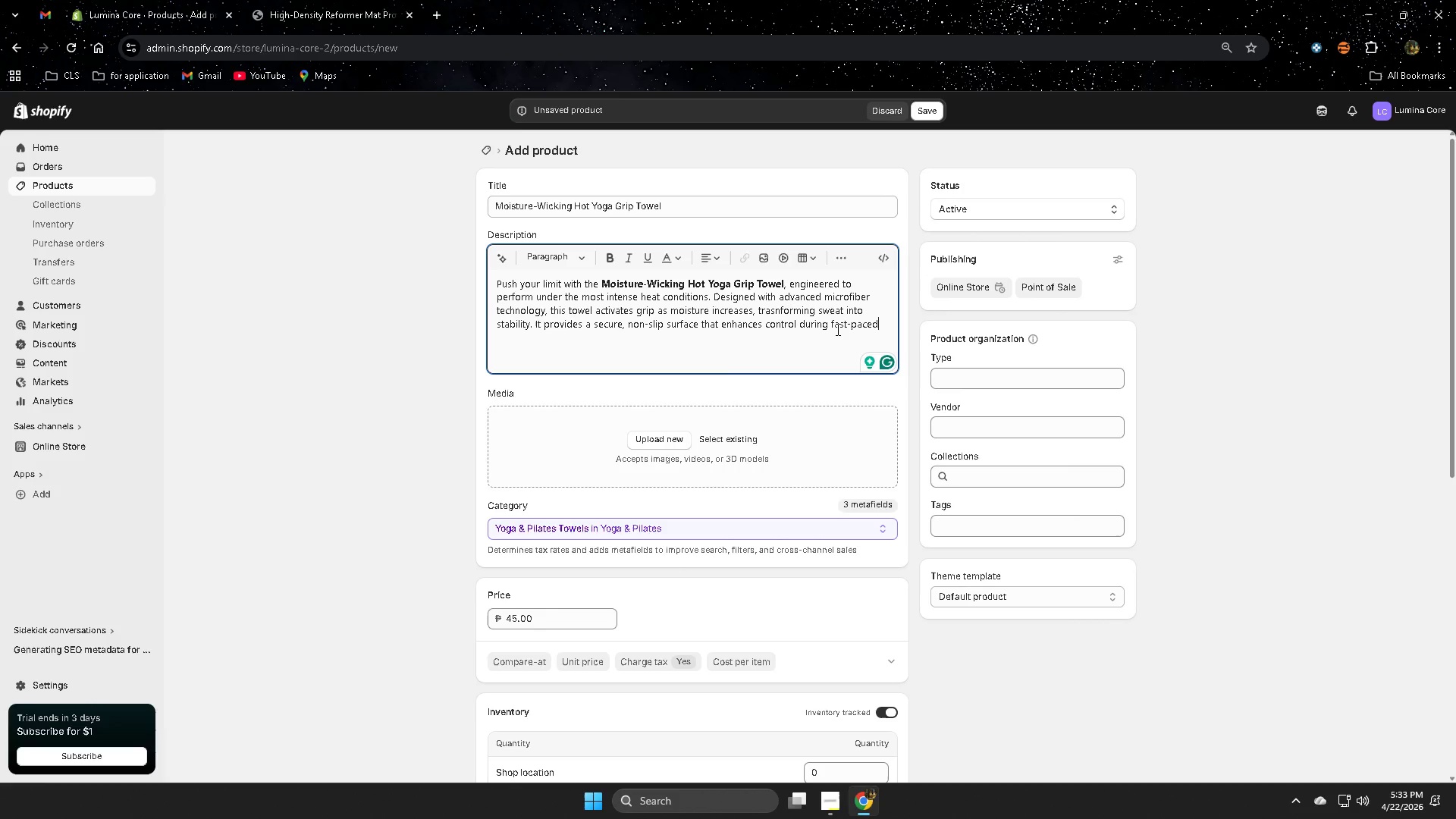 
wait(28.44)
 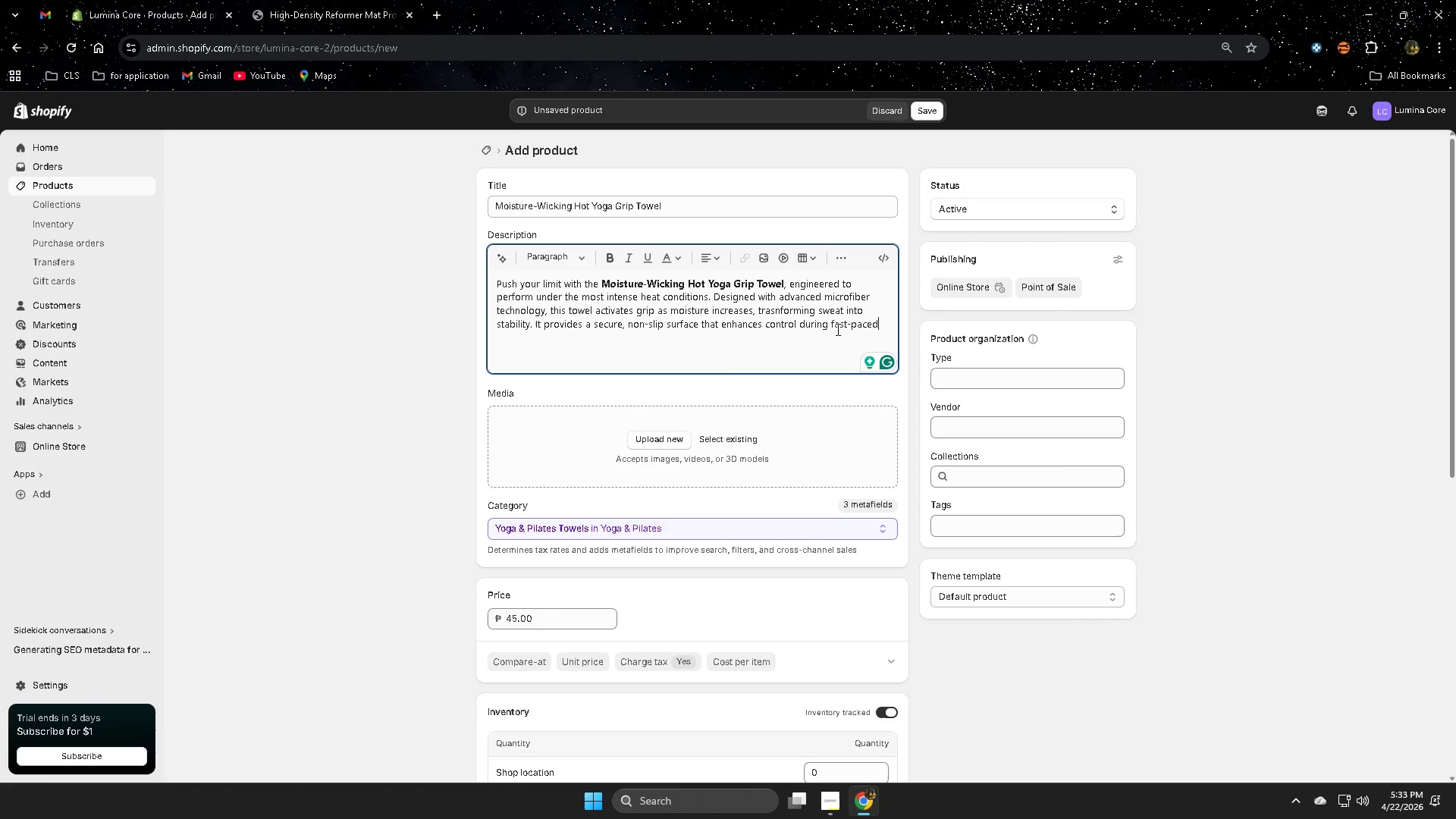 
type( or endurance-bas)
key(Backspace)
type(sed flow.)
 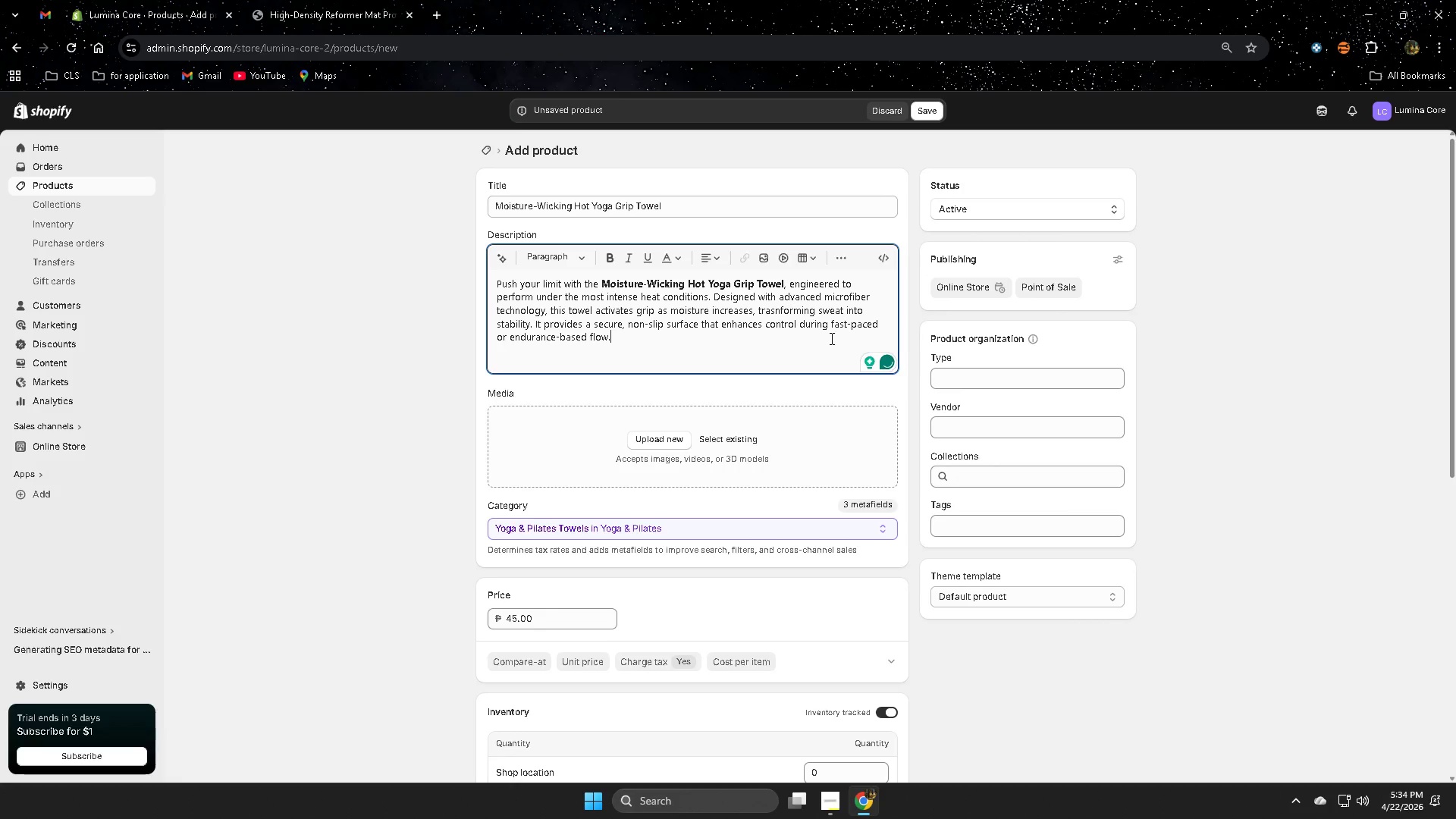 
key(Enter)
 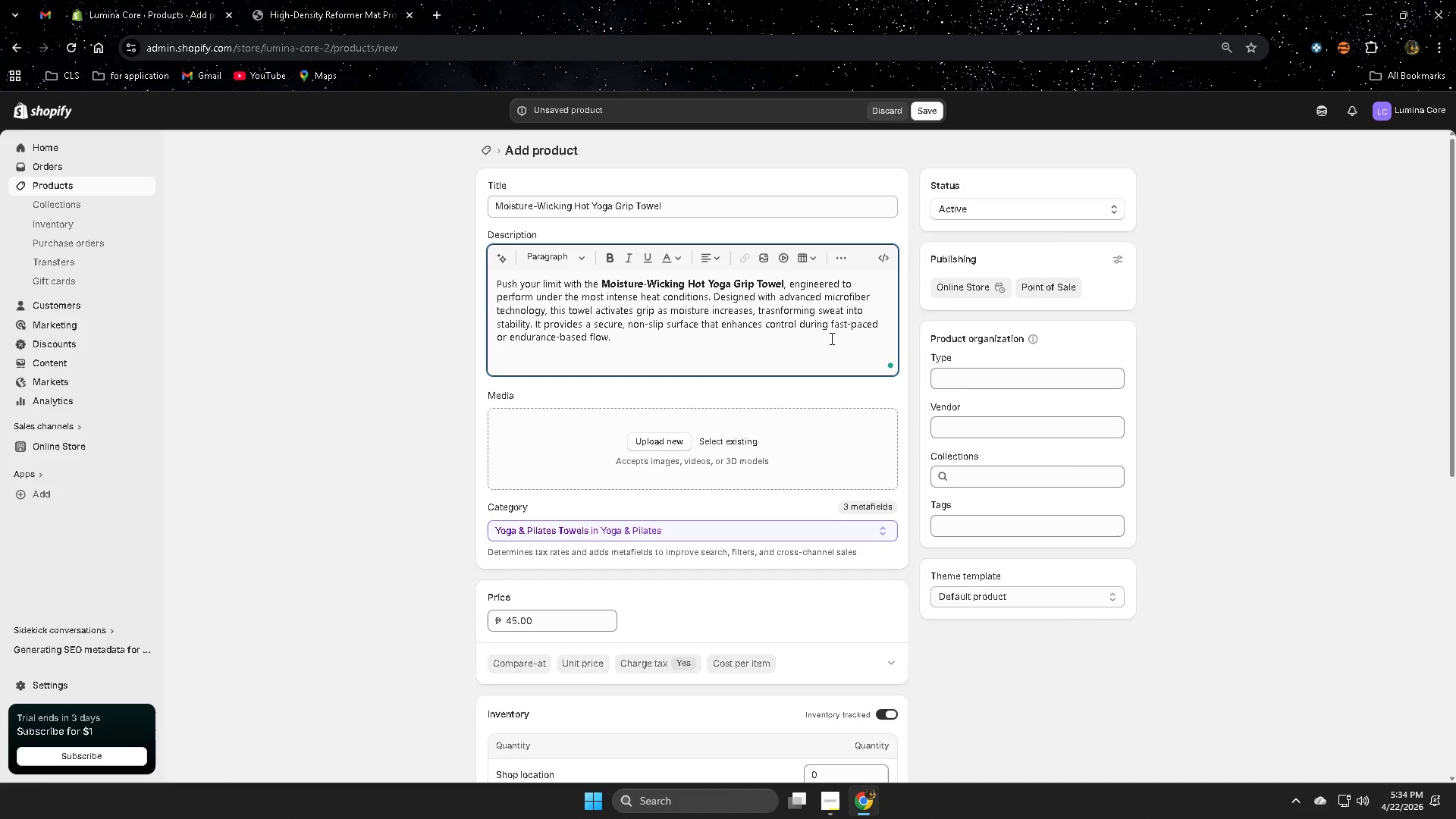 
key(Backspace)
 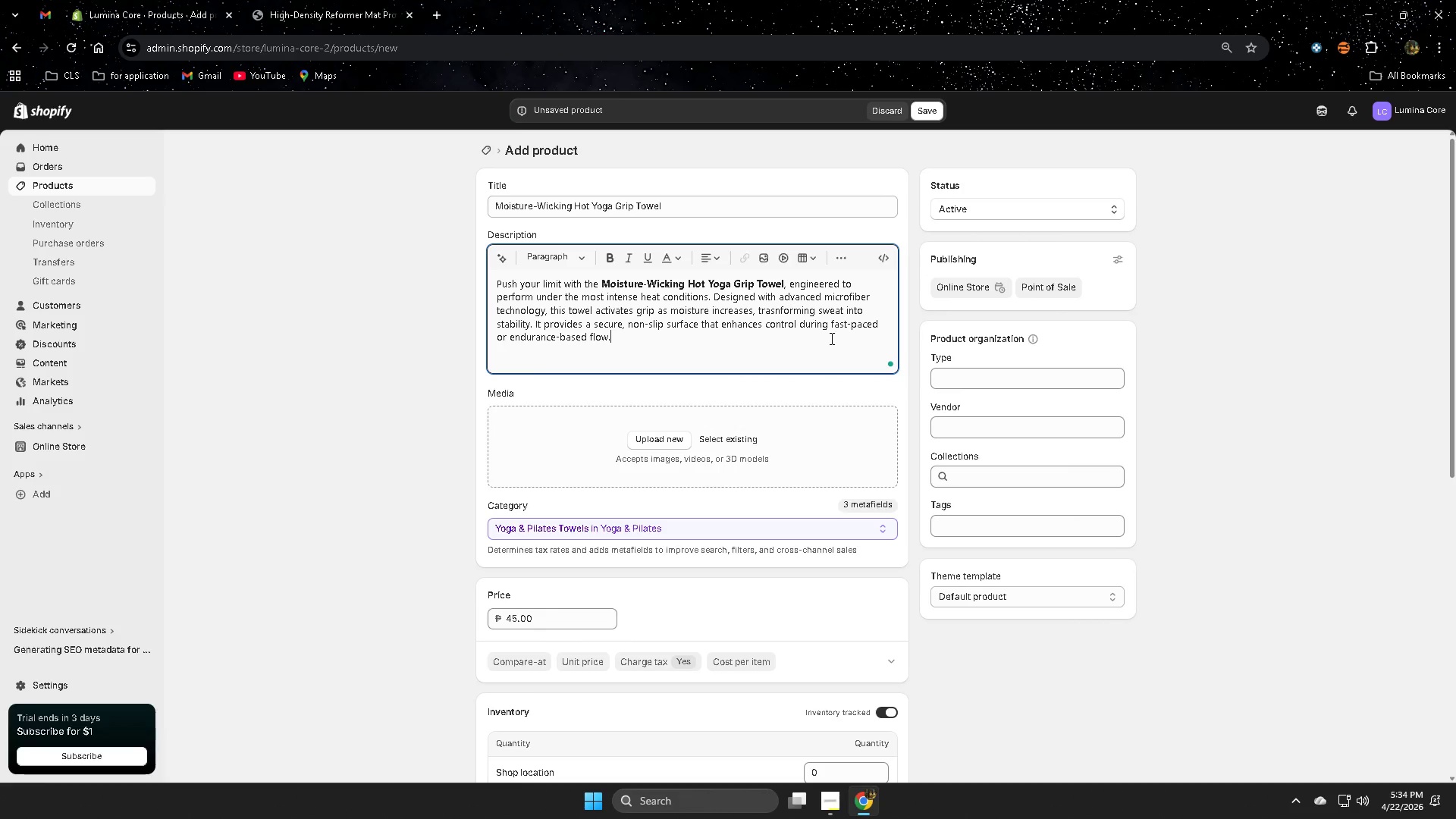 
key(Backspace)
 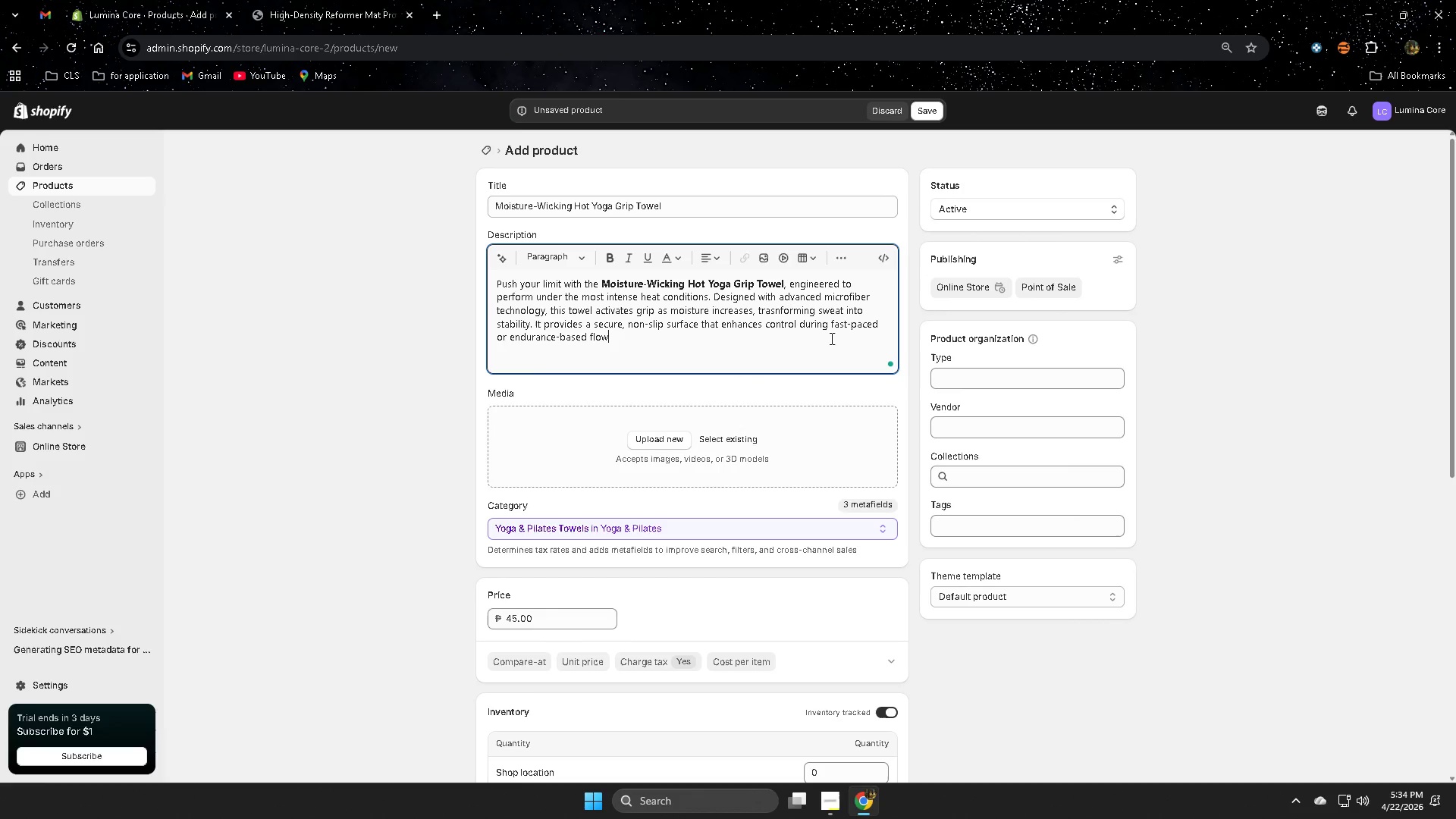 
key(S)
 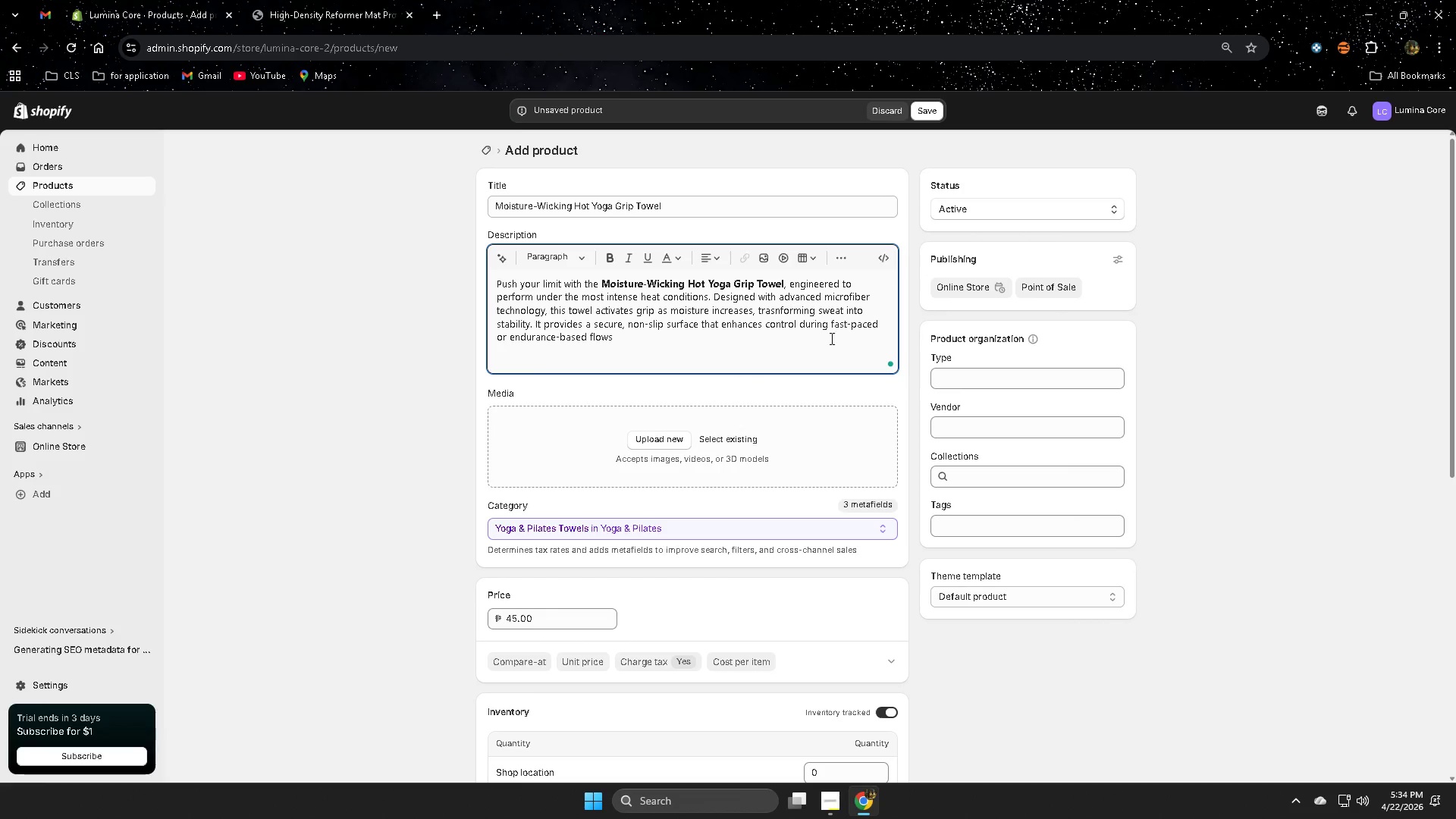 
key(Period)
 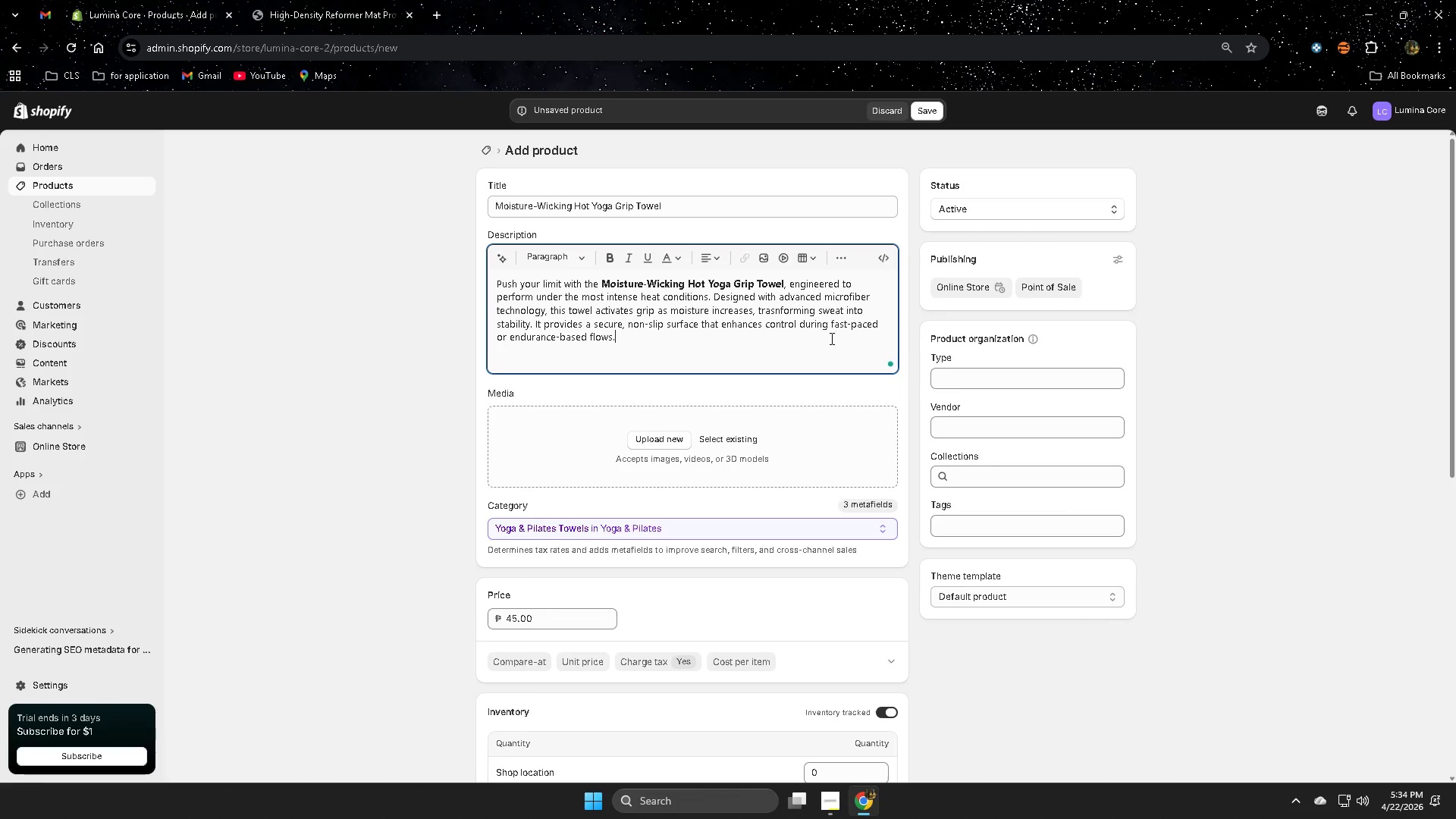 
key(Enter)
 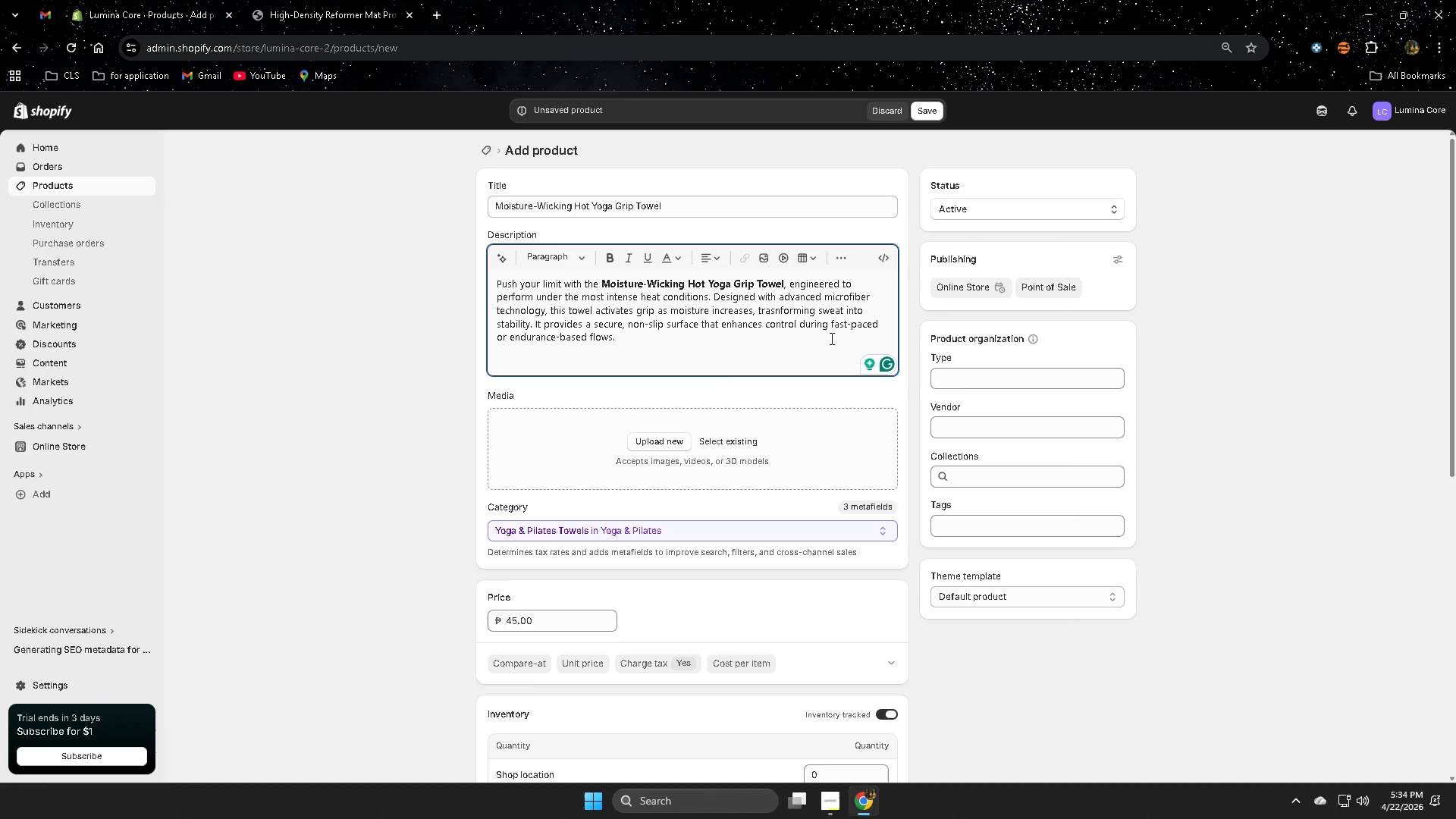 
wait(7.99)
 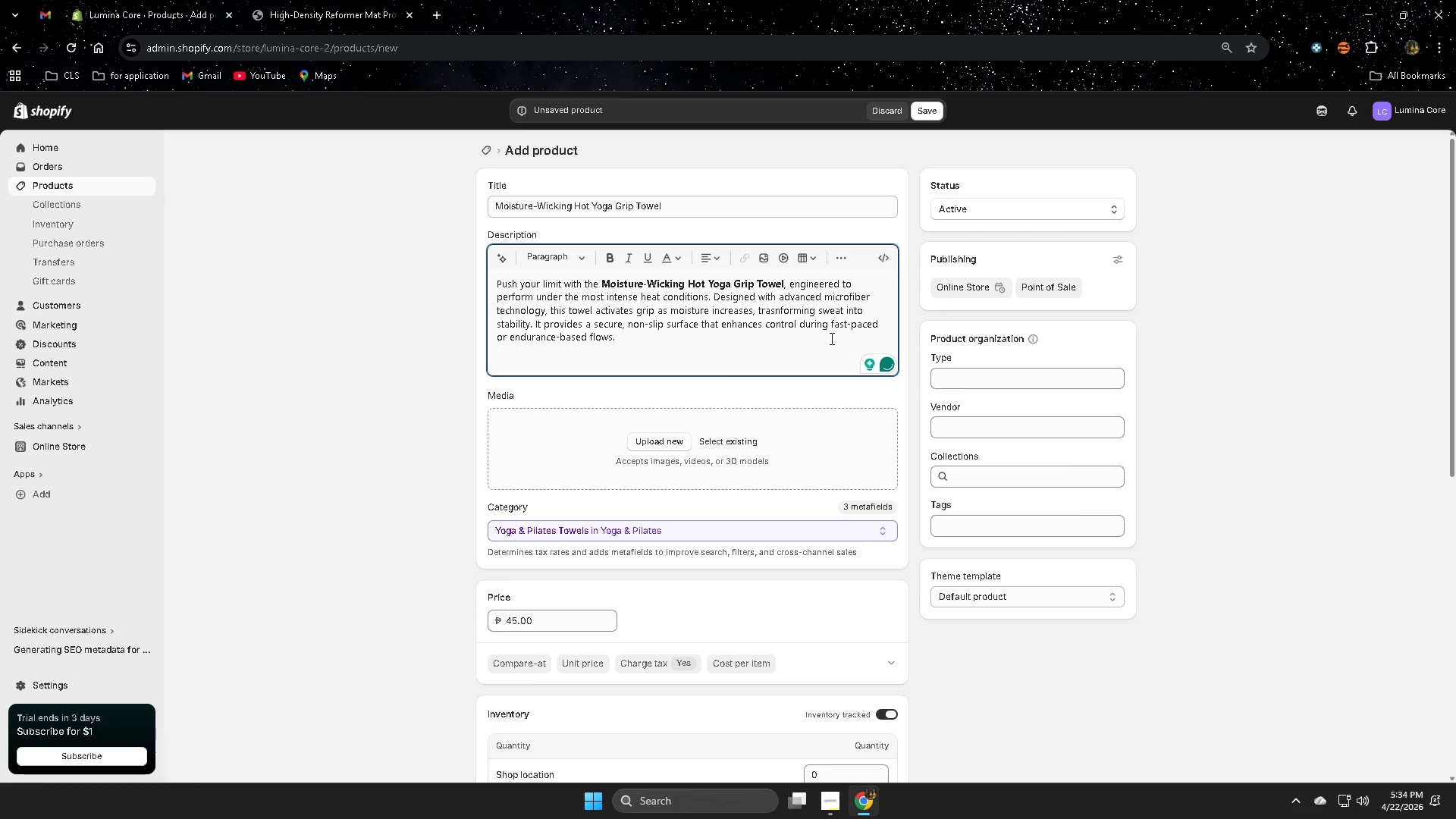 
type(Lightweight and ultra-absp)
key(Backspace)
type(orba)
key(Backspace)
type(ent. )
key(Backspace)
key(Backspace)
type(, )
 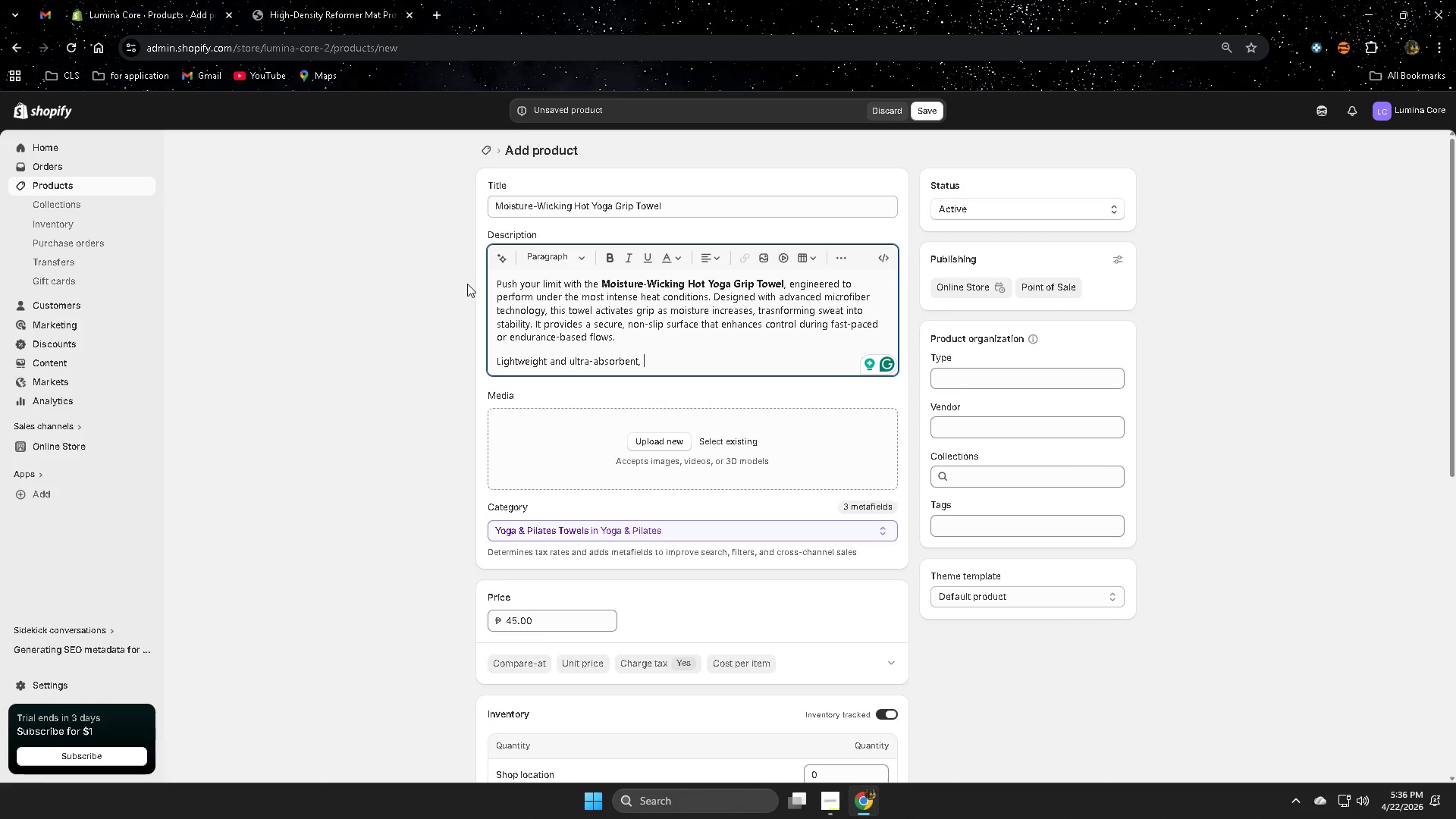 
wait(98.3)
 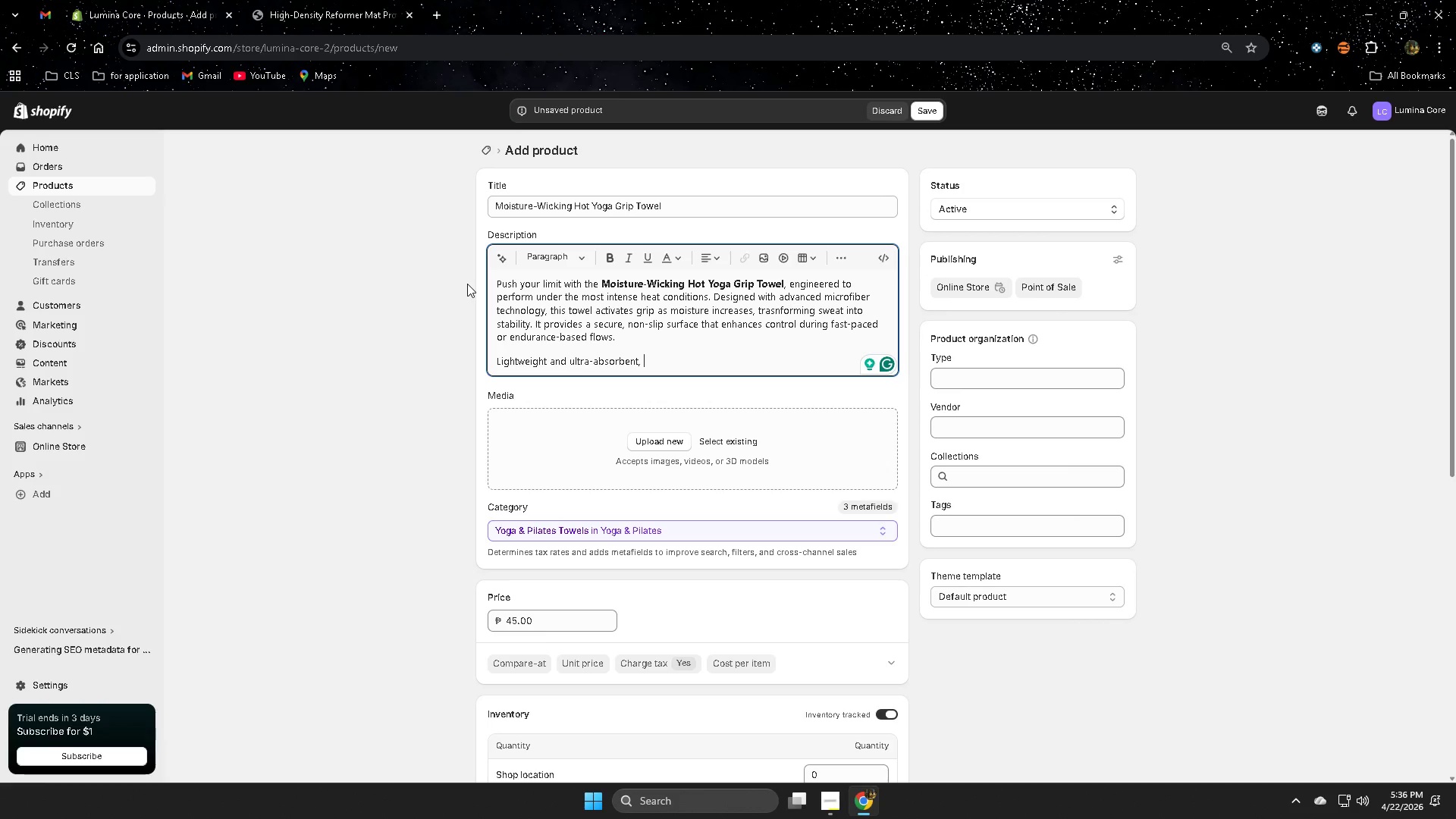 
type(it protects your mat)
 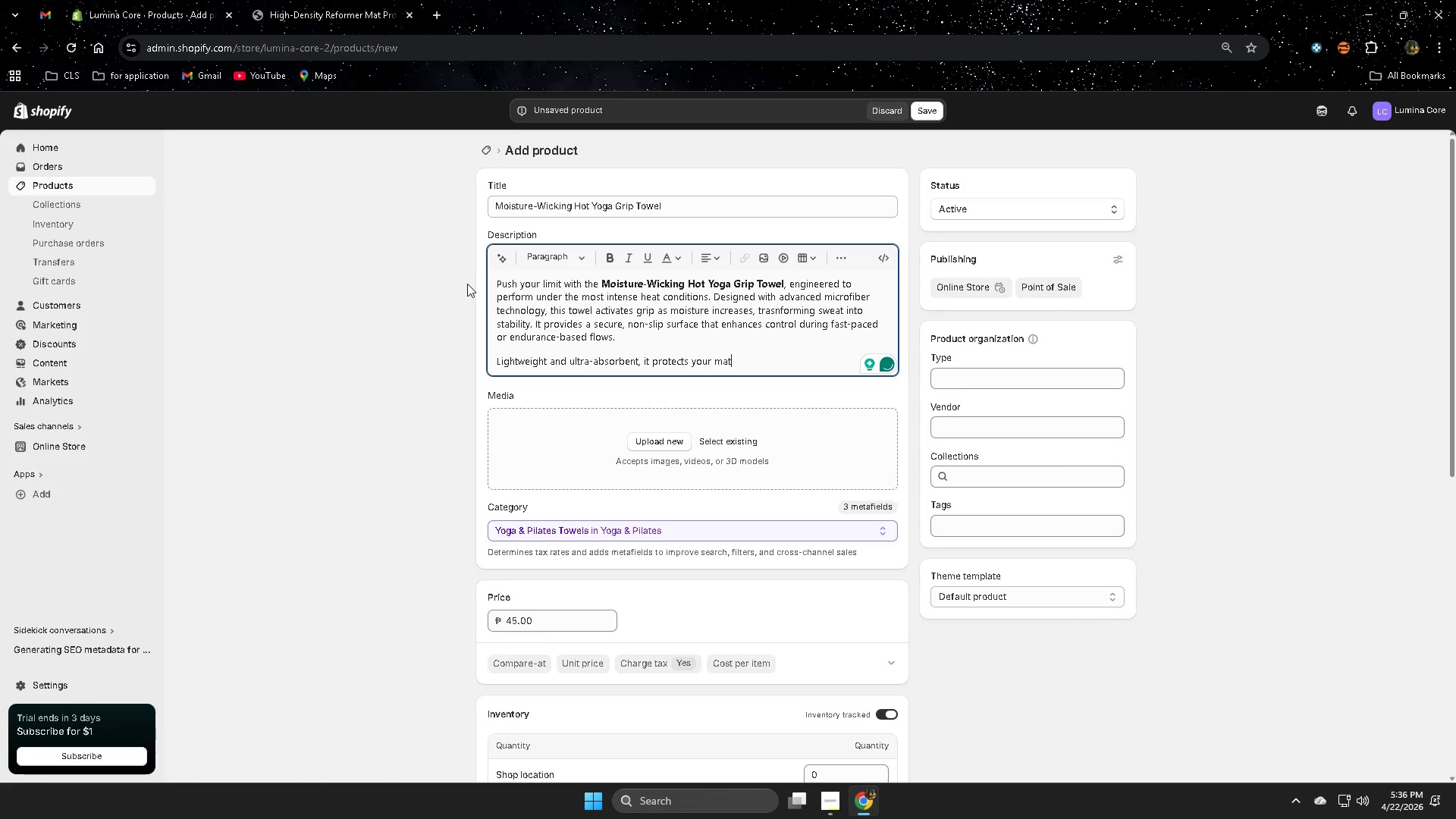 
type( while maintaining )
 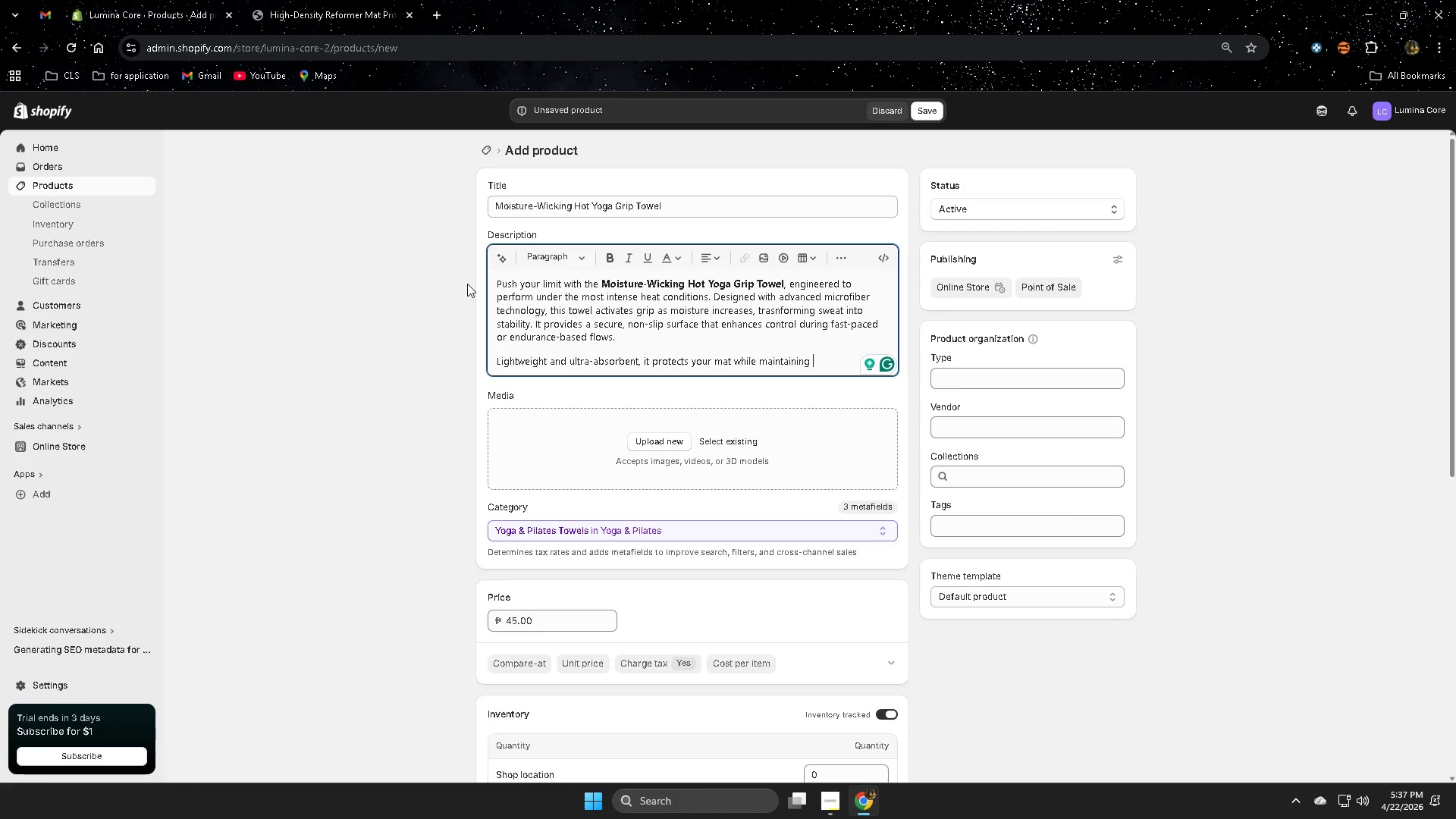 
wait(71.64)
 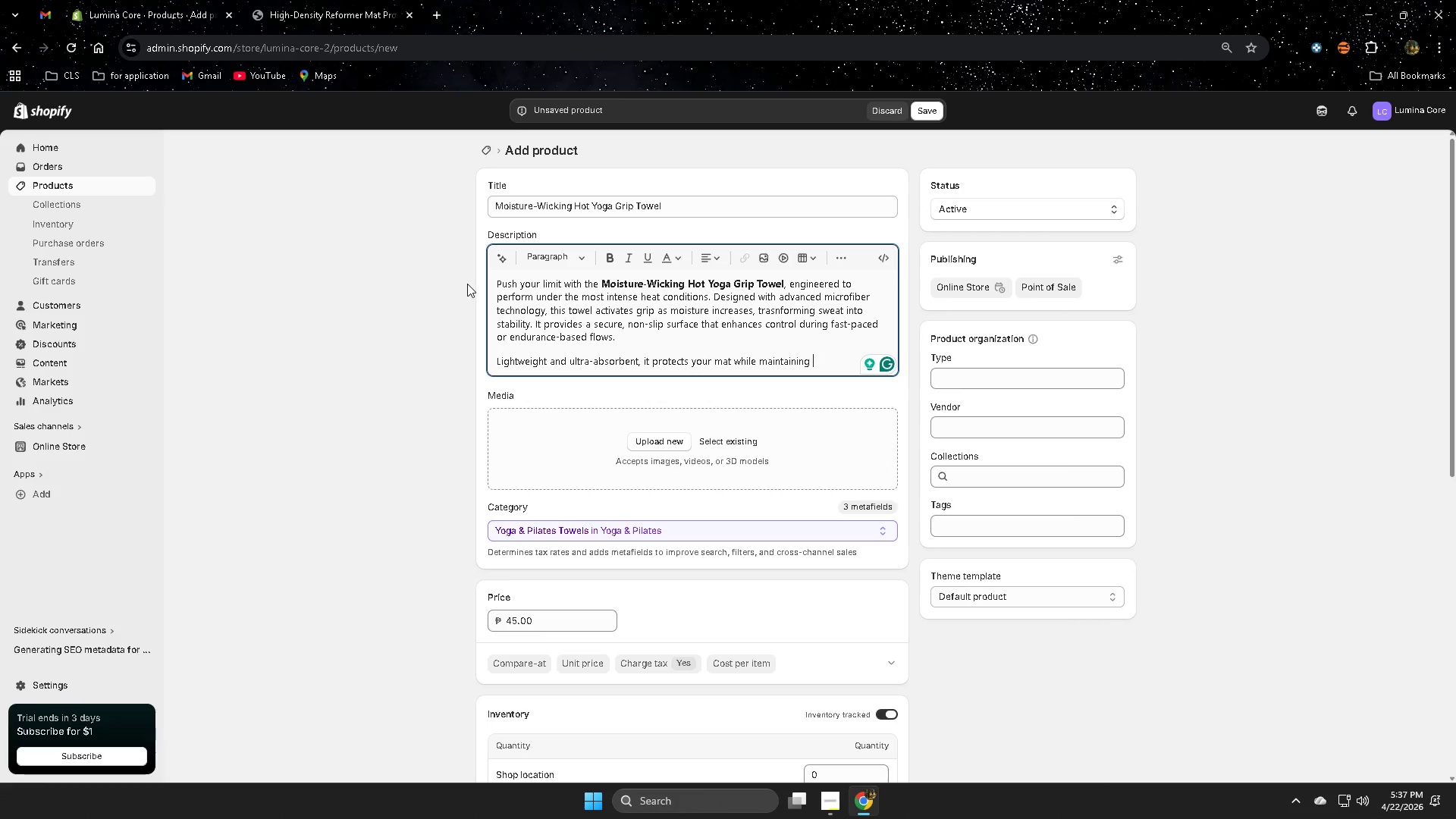 
type(a clean, )
 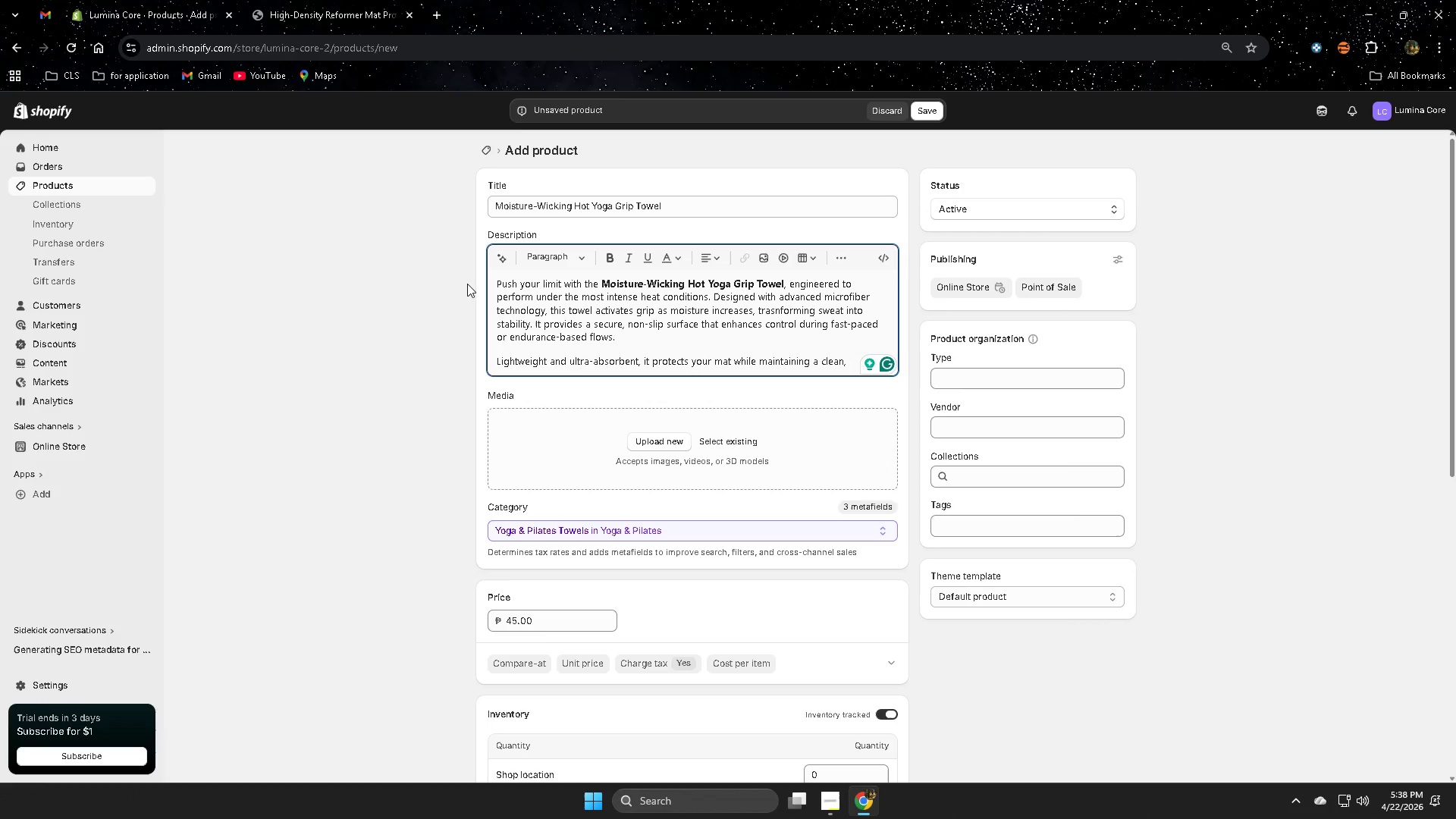 
wait(24.72)
 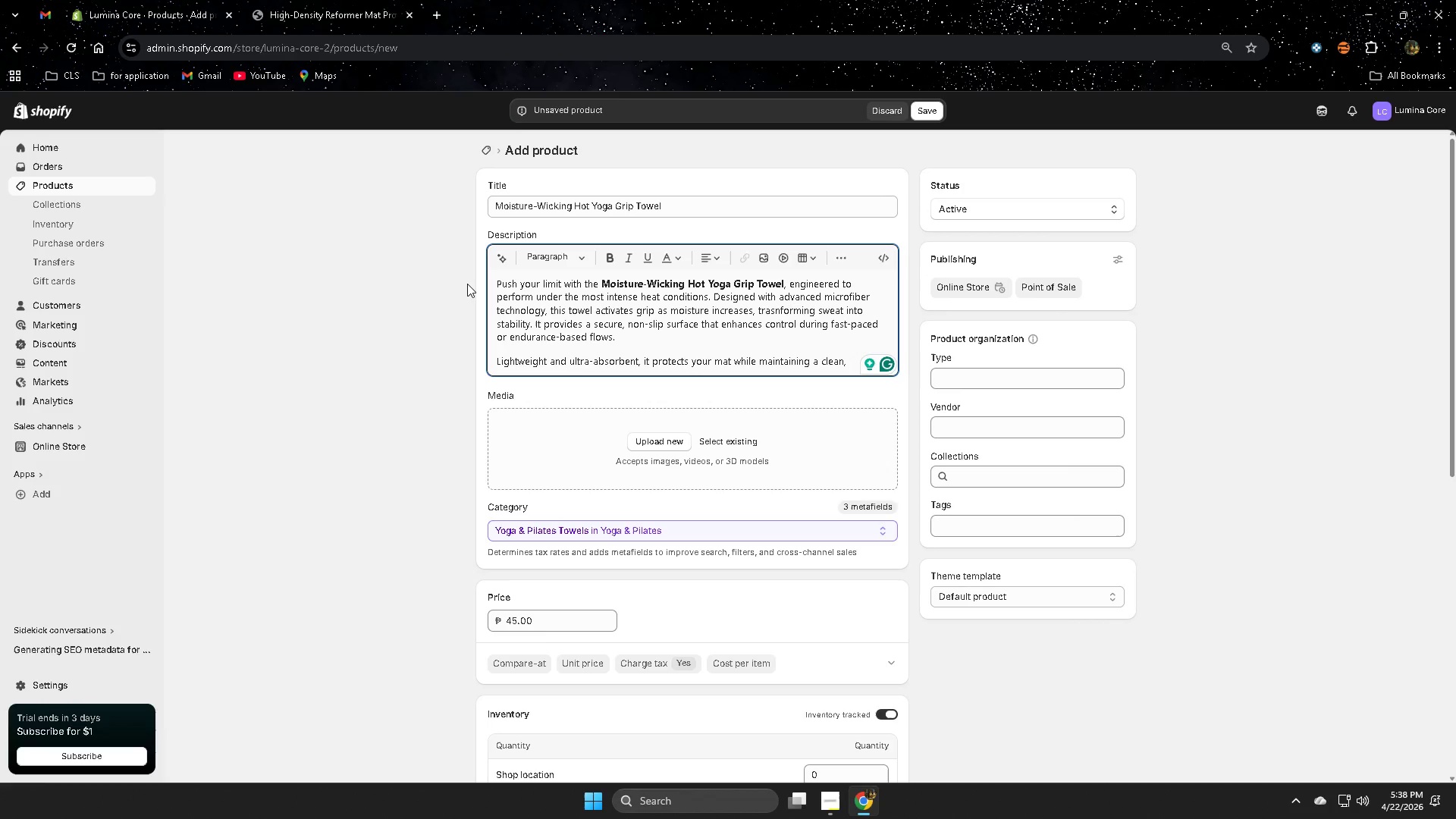 
type(hygeinic layrtr)
key(Backspace)
key(Backspace)
key(Backspace)
type(er)
 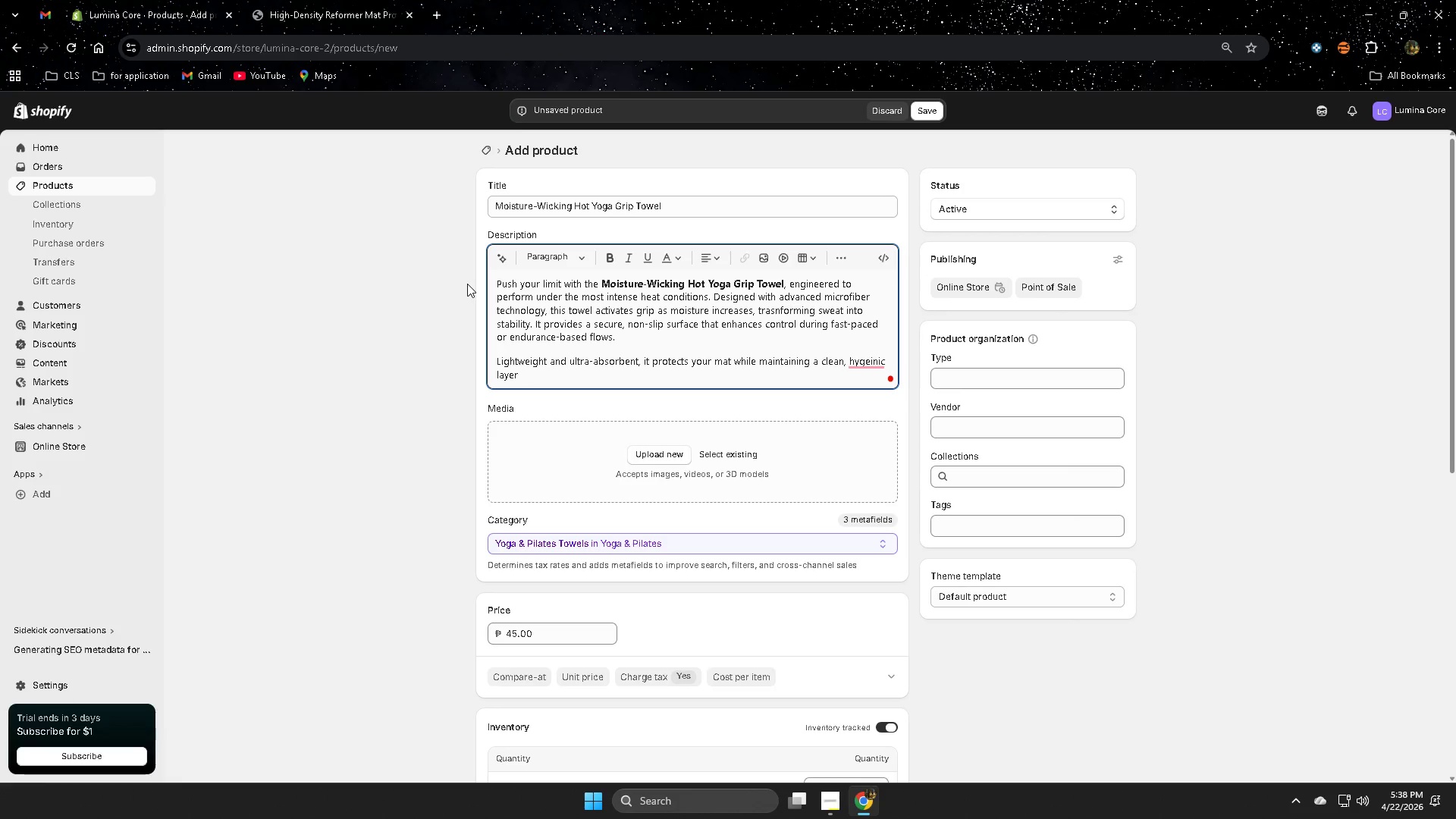 
wait(5.02)
 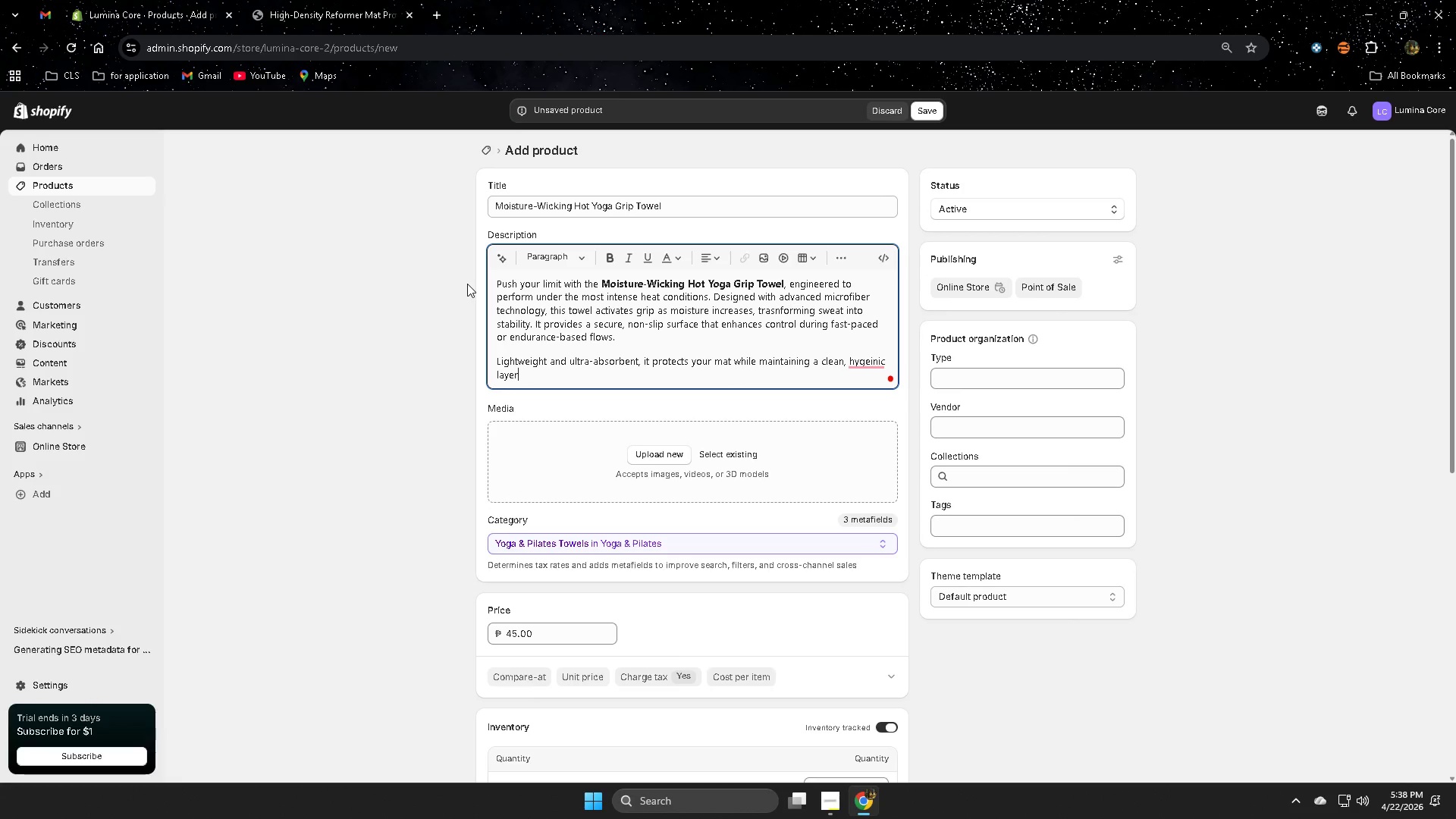 
left_click([860, 362])
 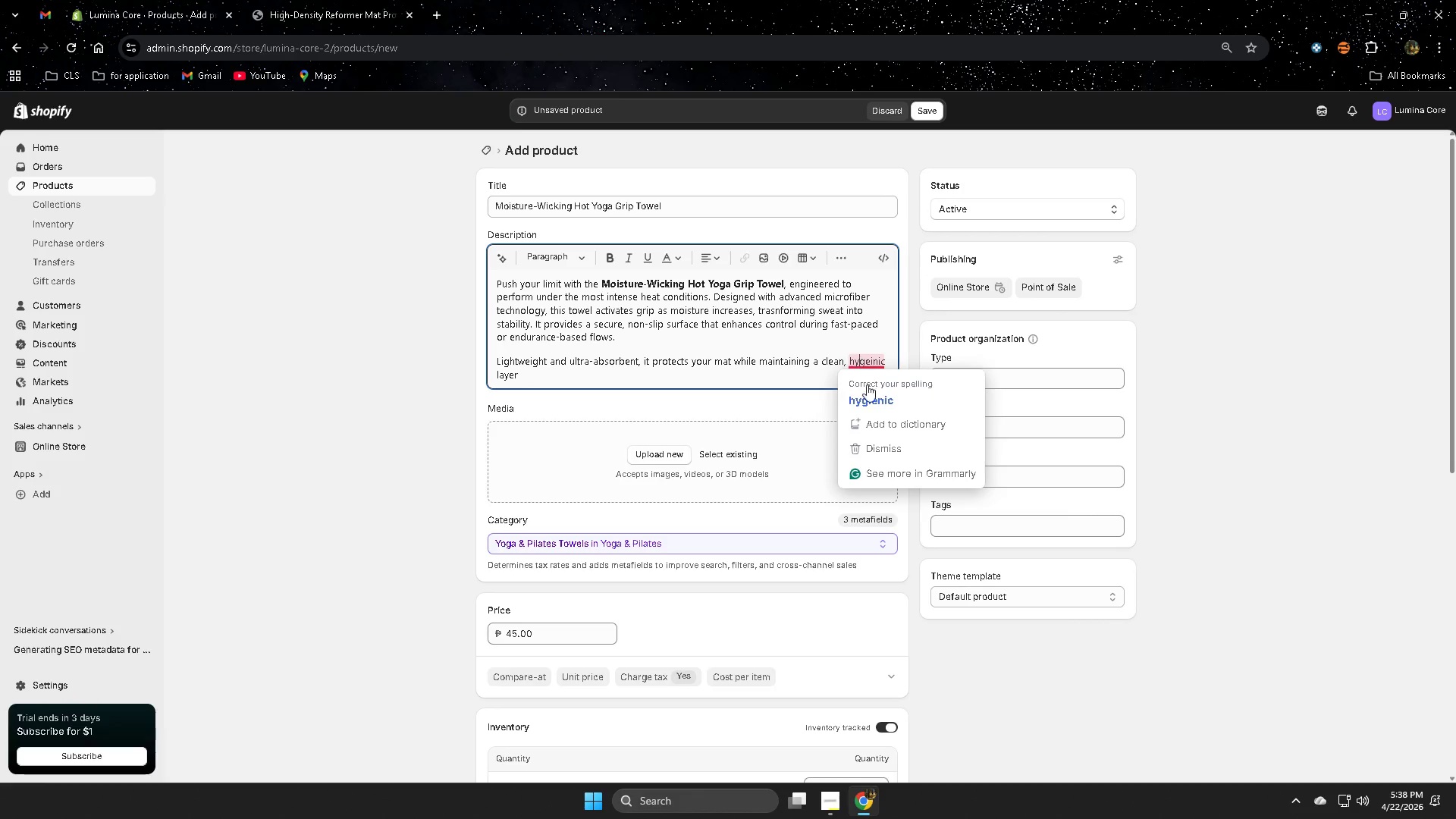 
left_click([868, 391])
 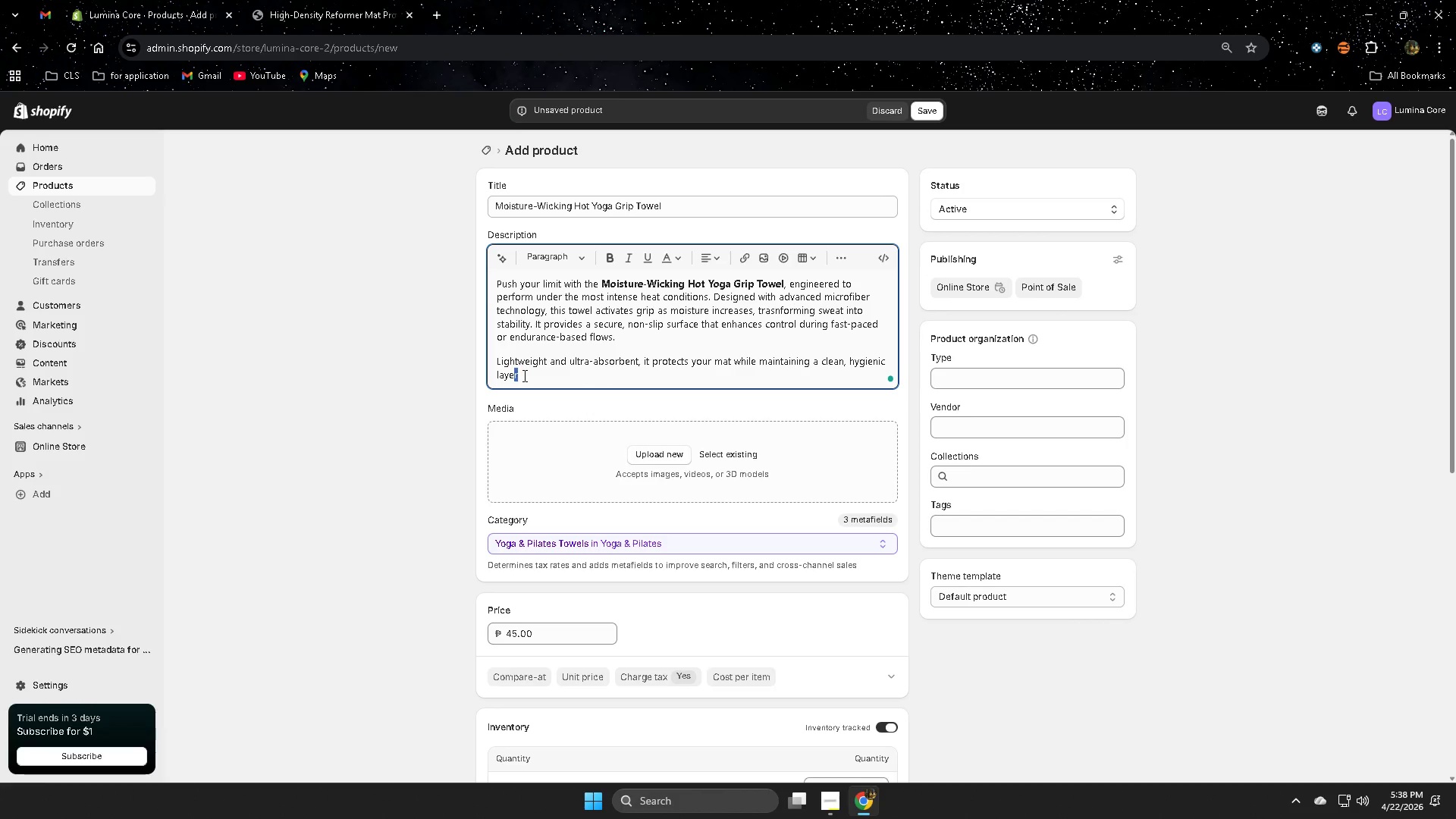 
double_click([532, 376])
 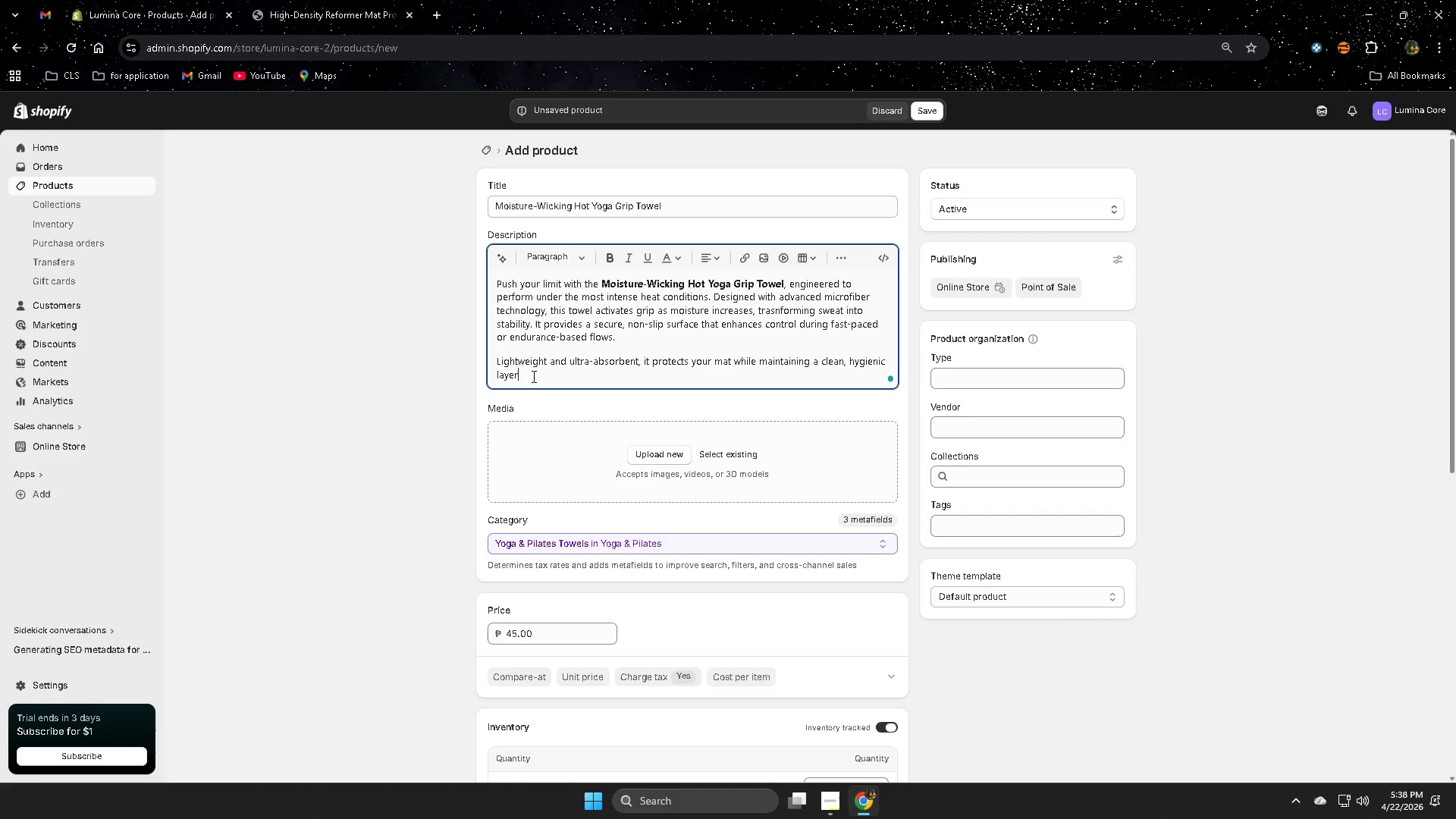 
type( for every )
 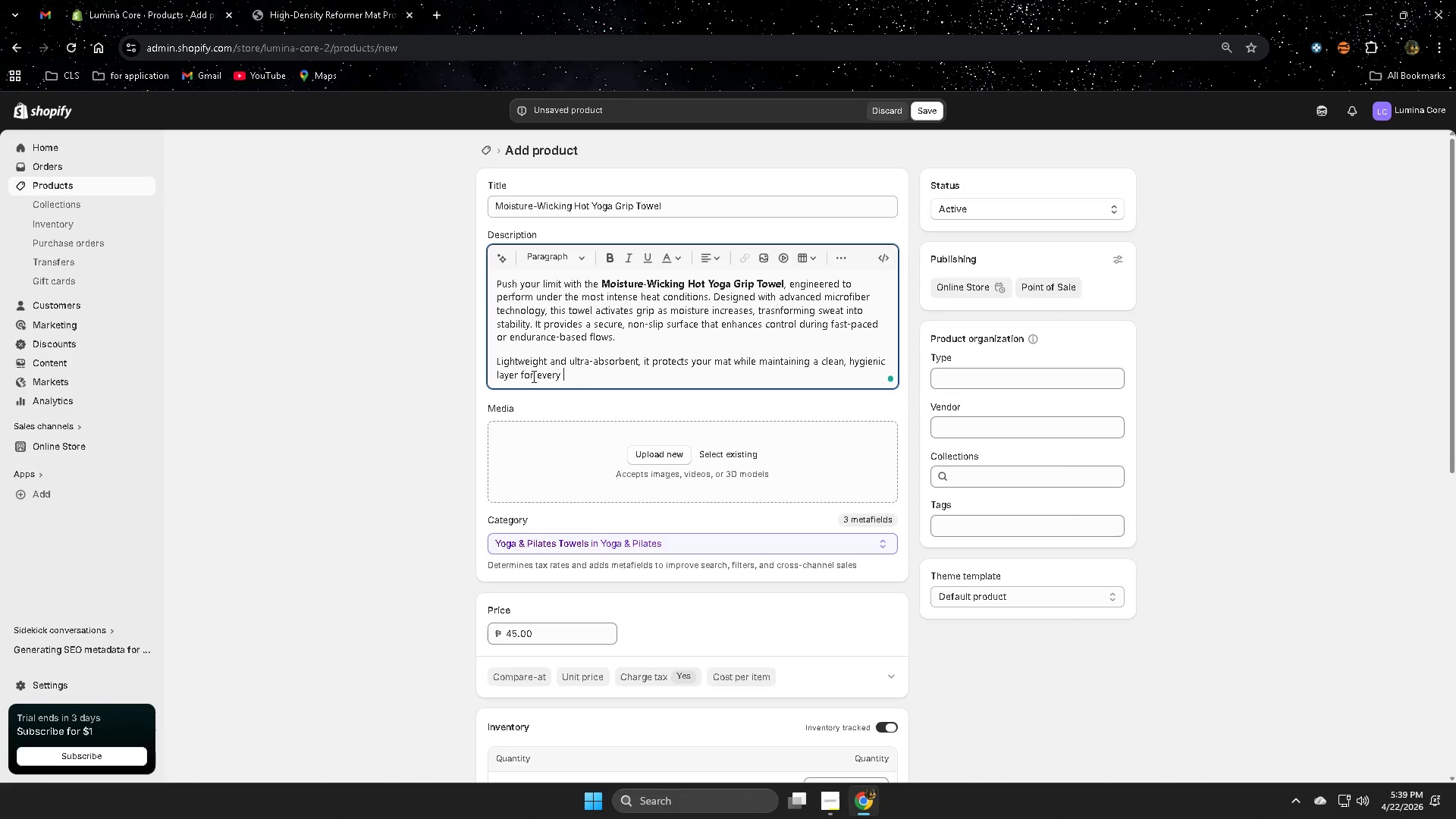 
wait(52.84)
 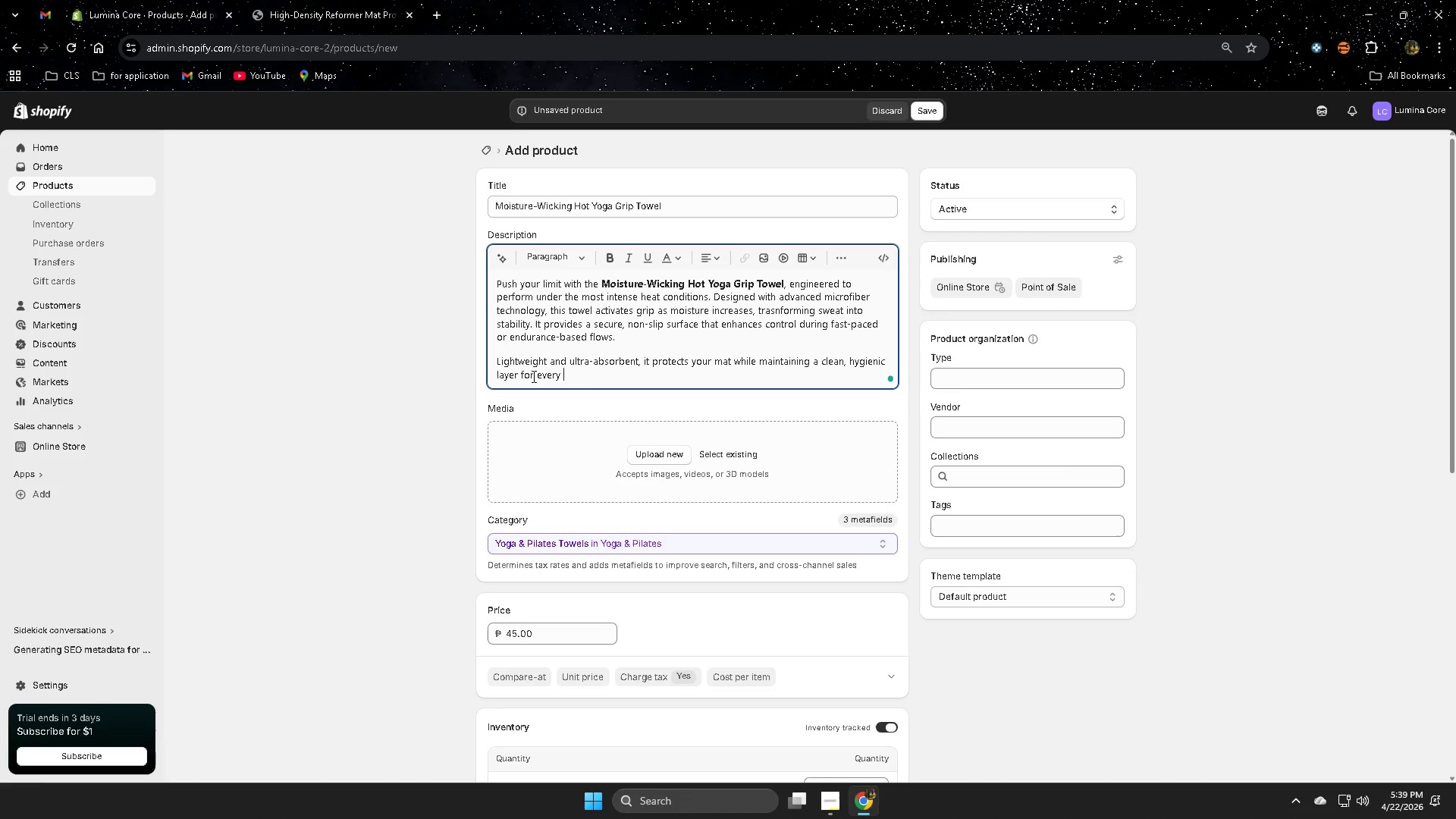 
type(session. )
 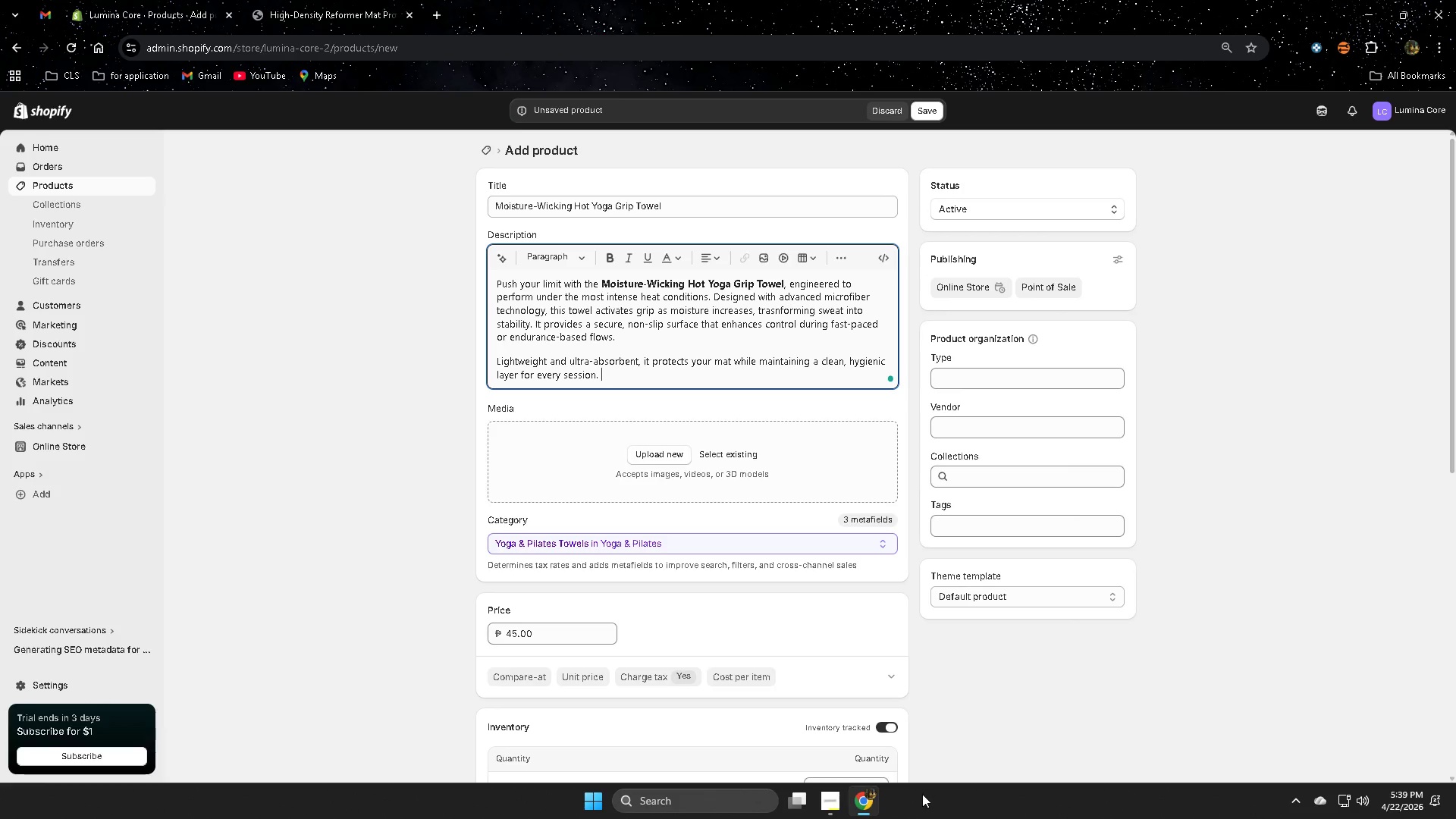 
left_click([827, 800])